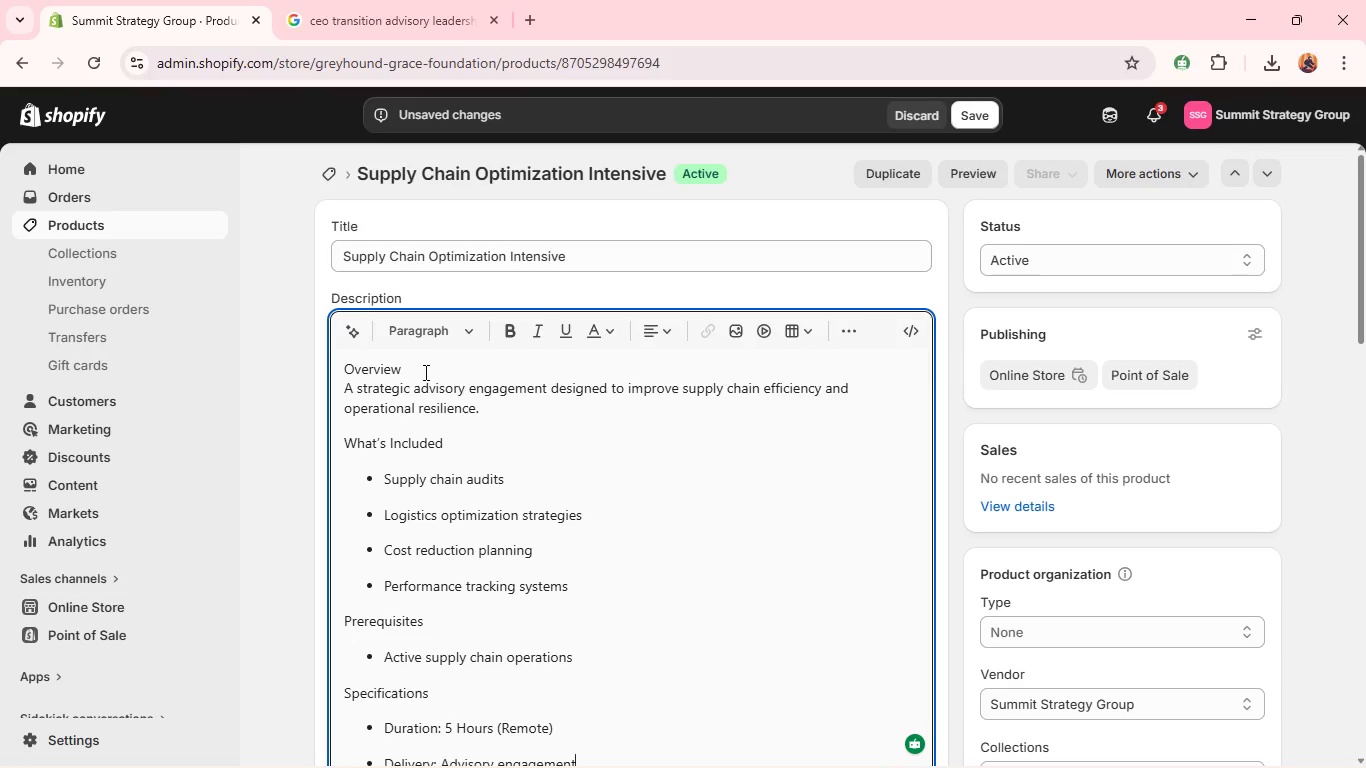 
left_click_drag(start_coordinate=[421, 359], to_coordinate=[164, 394])
 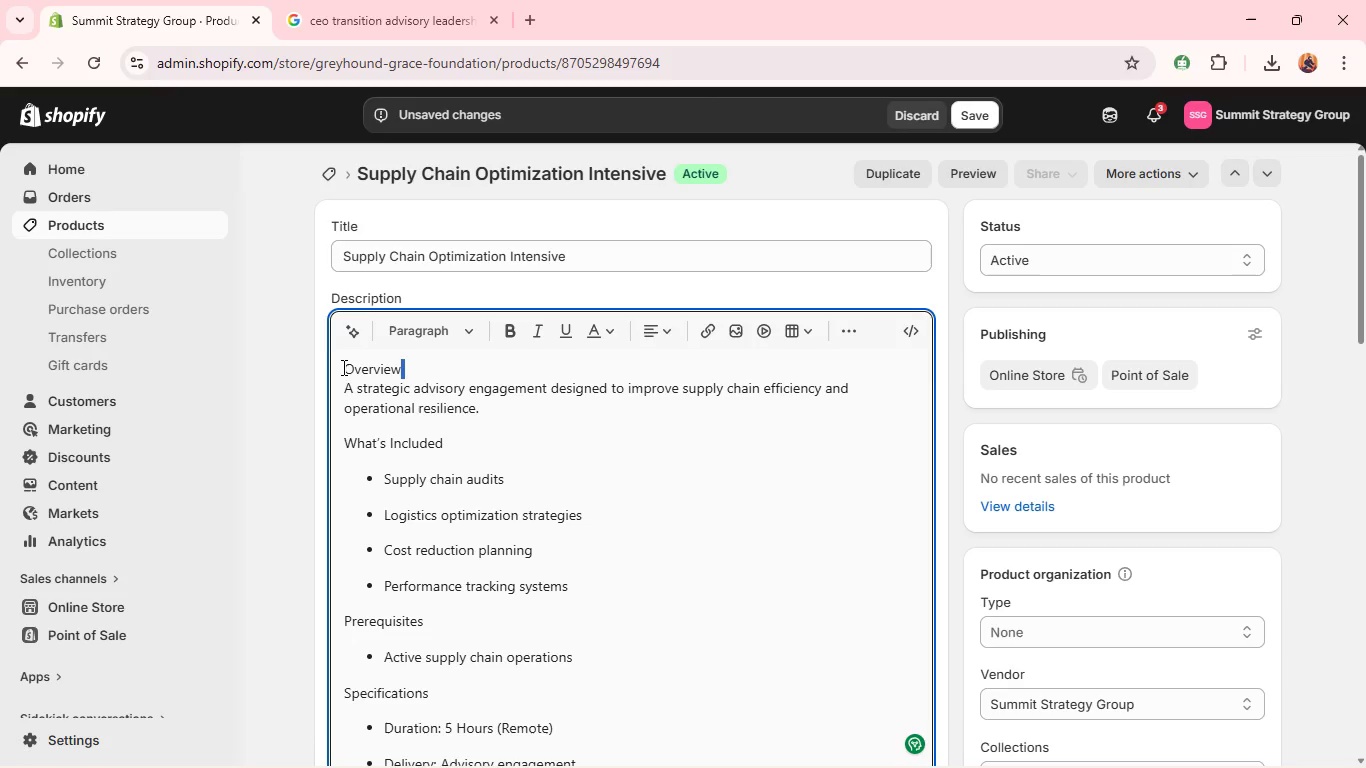 
left_click([345, 368])
 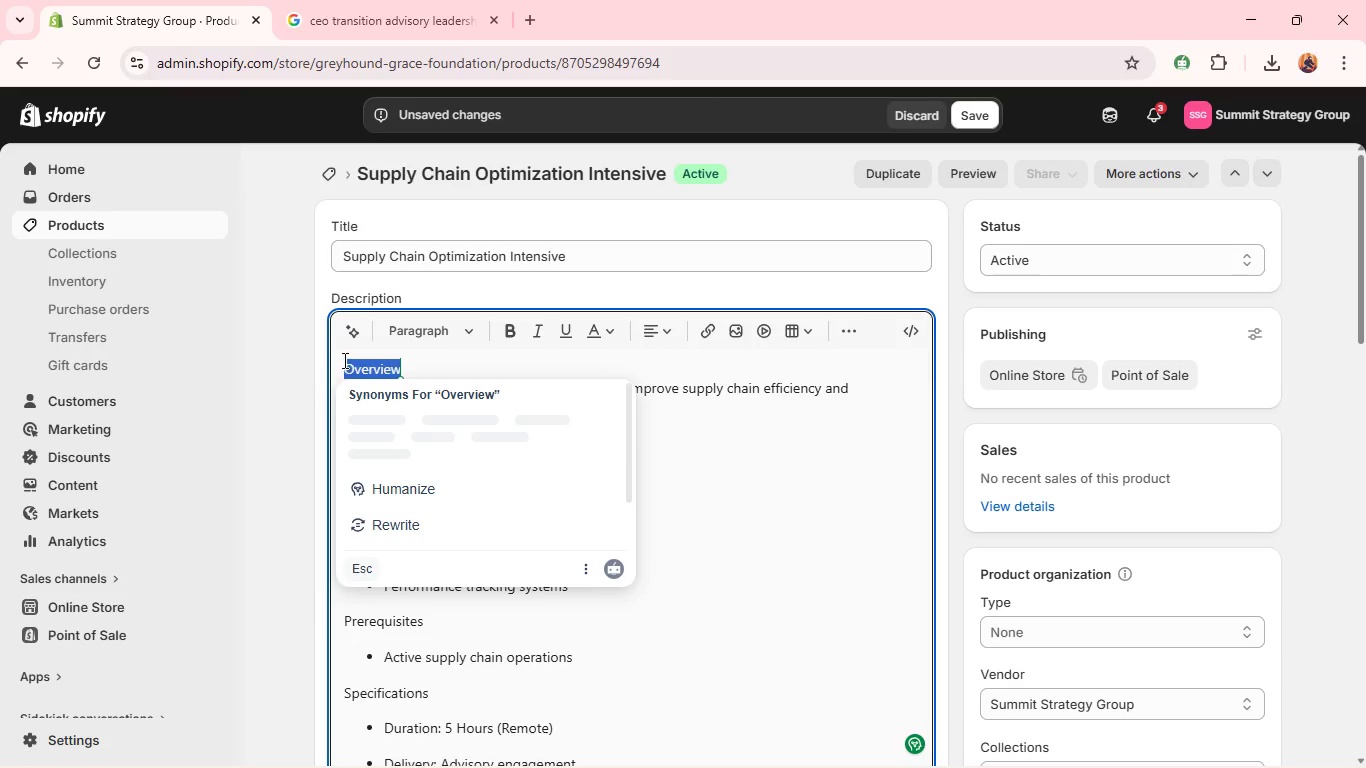 
key(Backspace)
 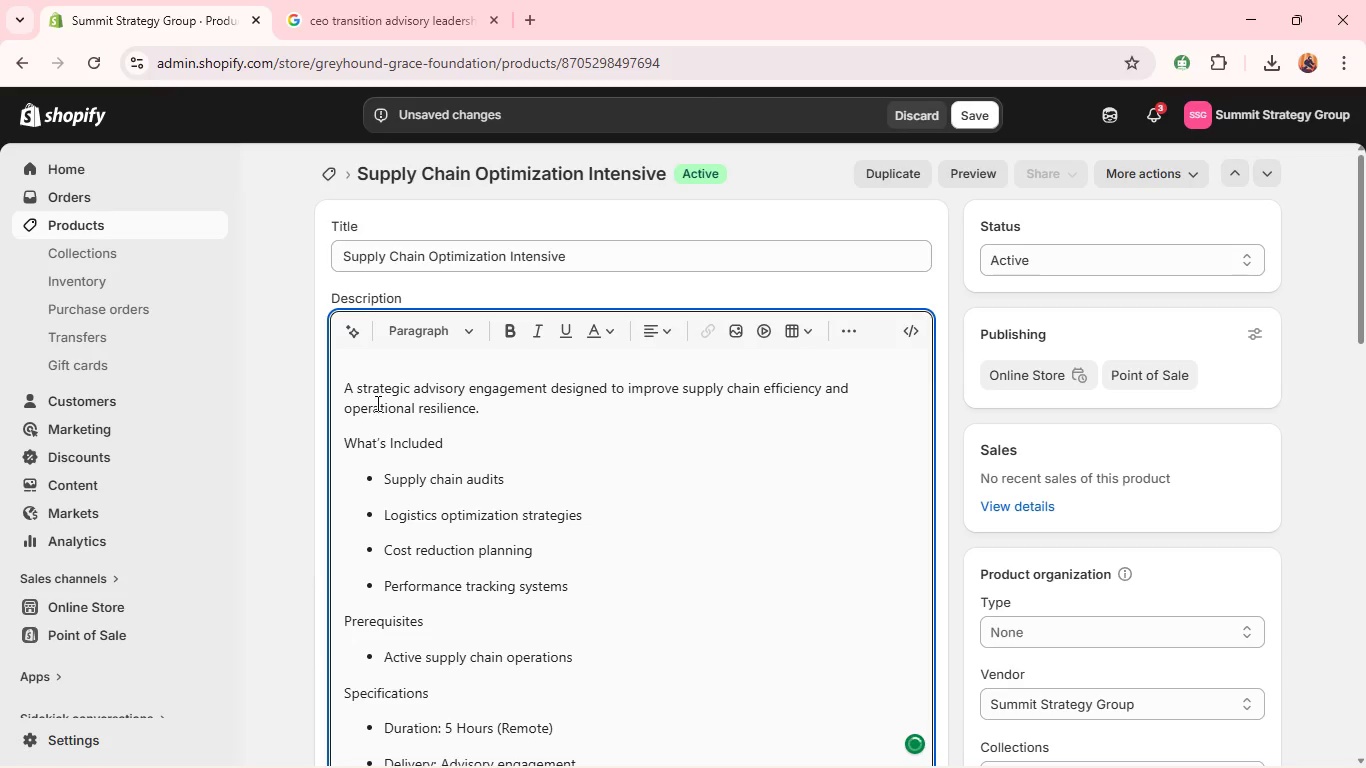 
key(ArrowDown)
 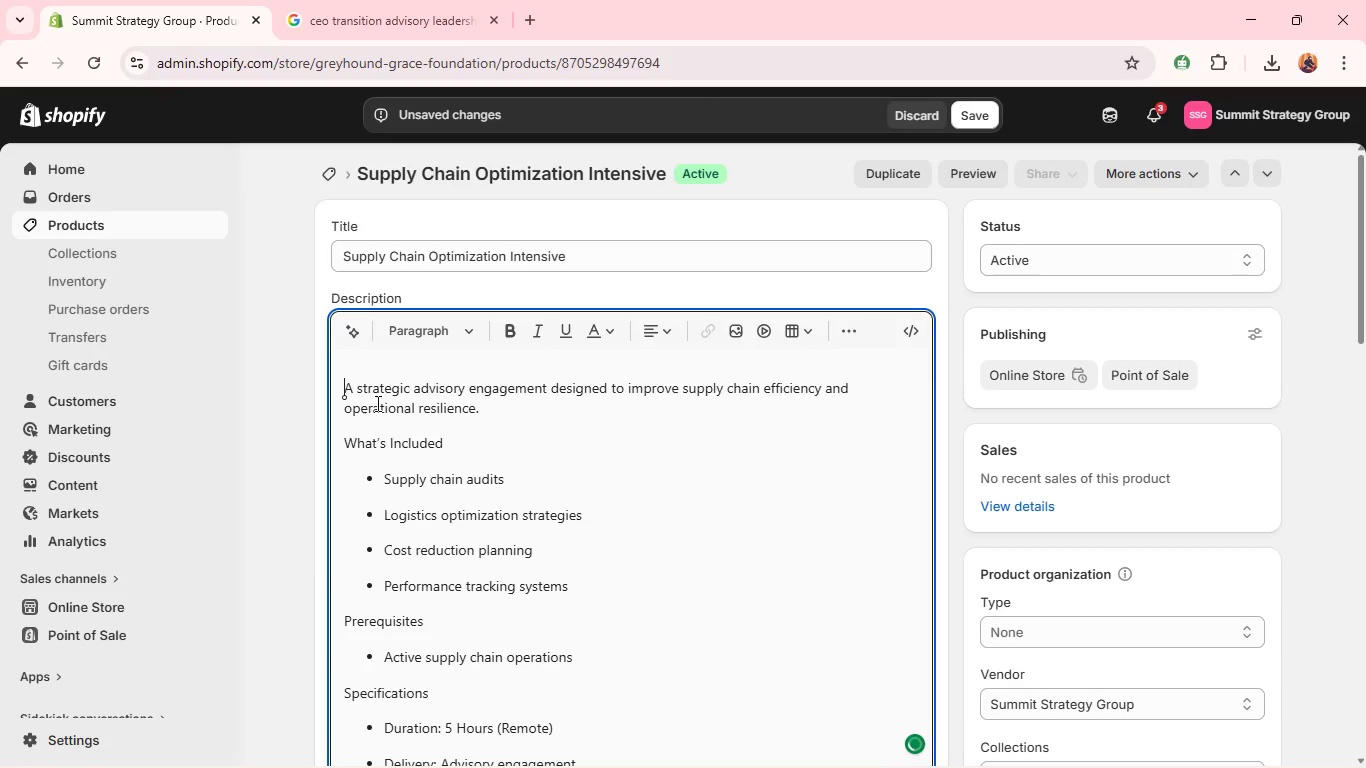 
key(Backspace)
 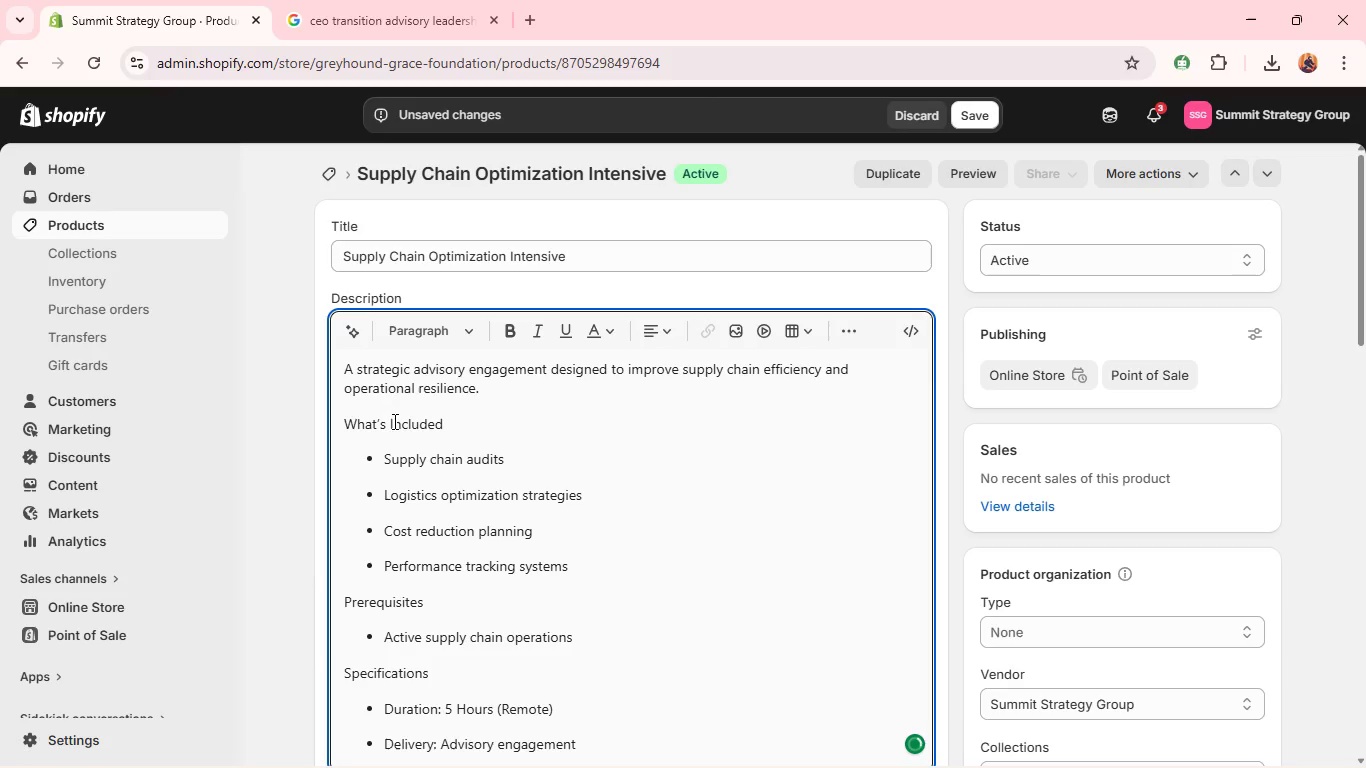 
left_click([396, 426])
 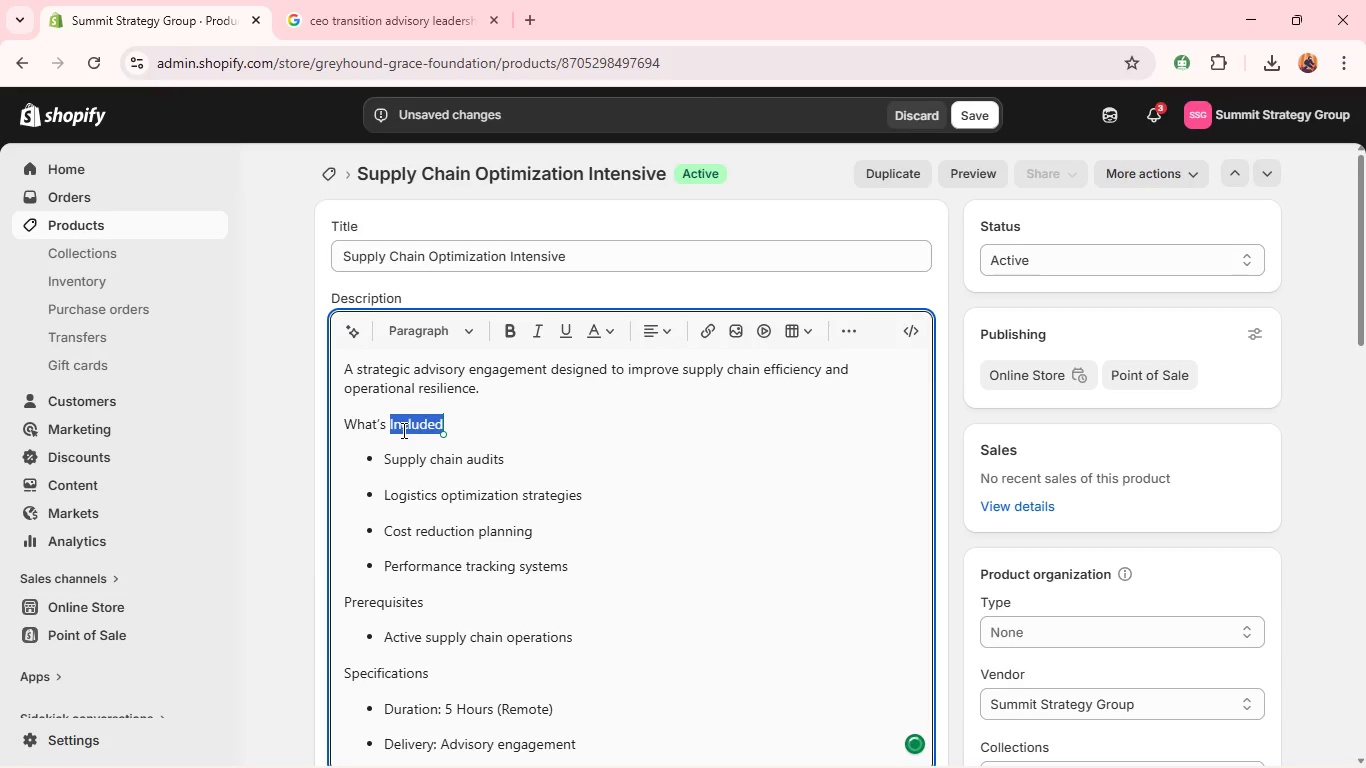 
key(Control+B)
 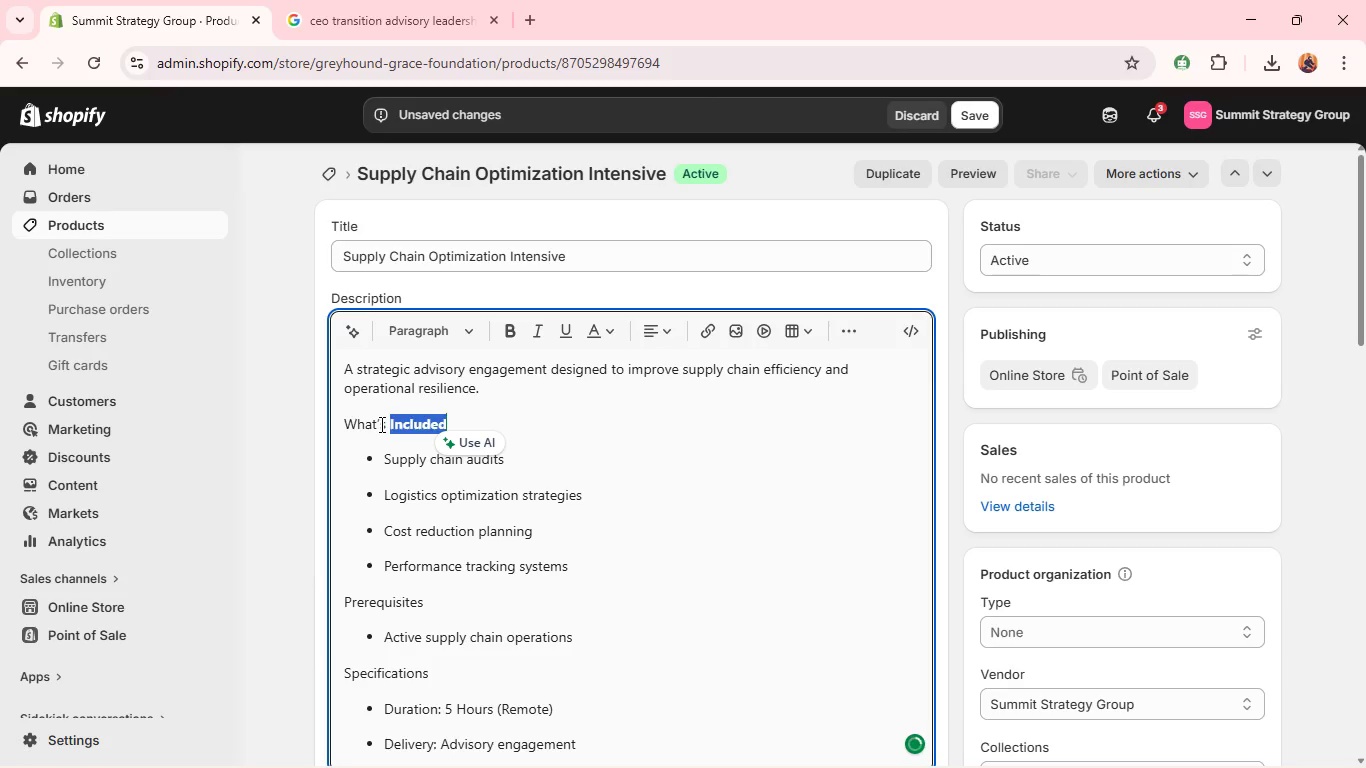 
double_click([380, 424])
 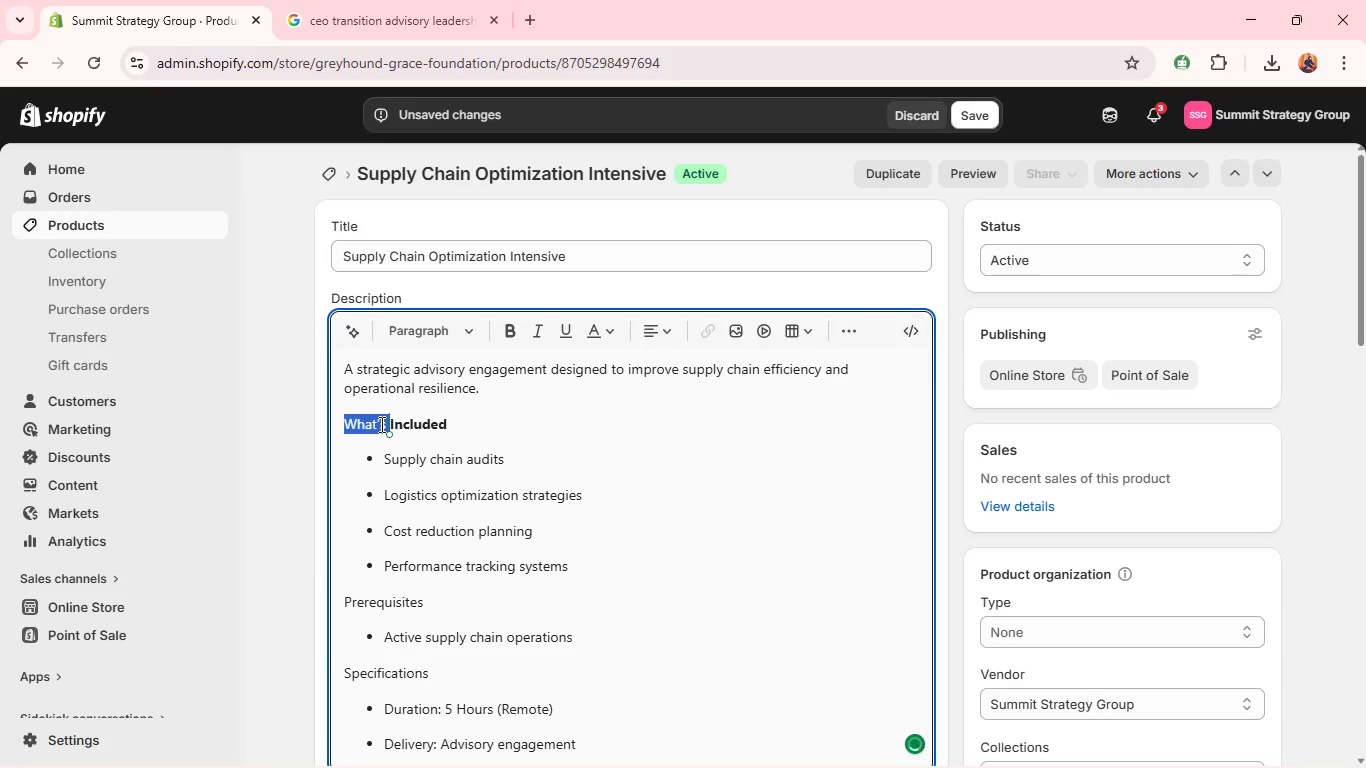 
triple_click([380, 424])
 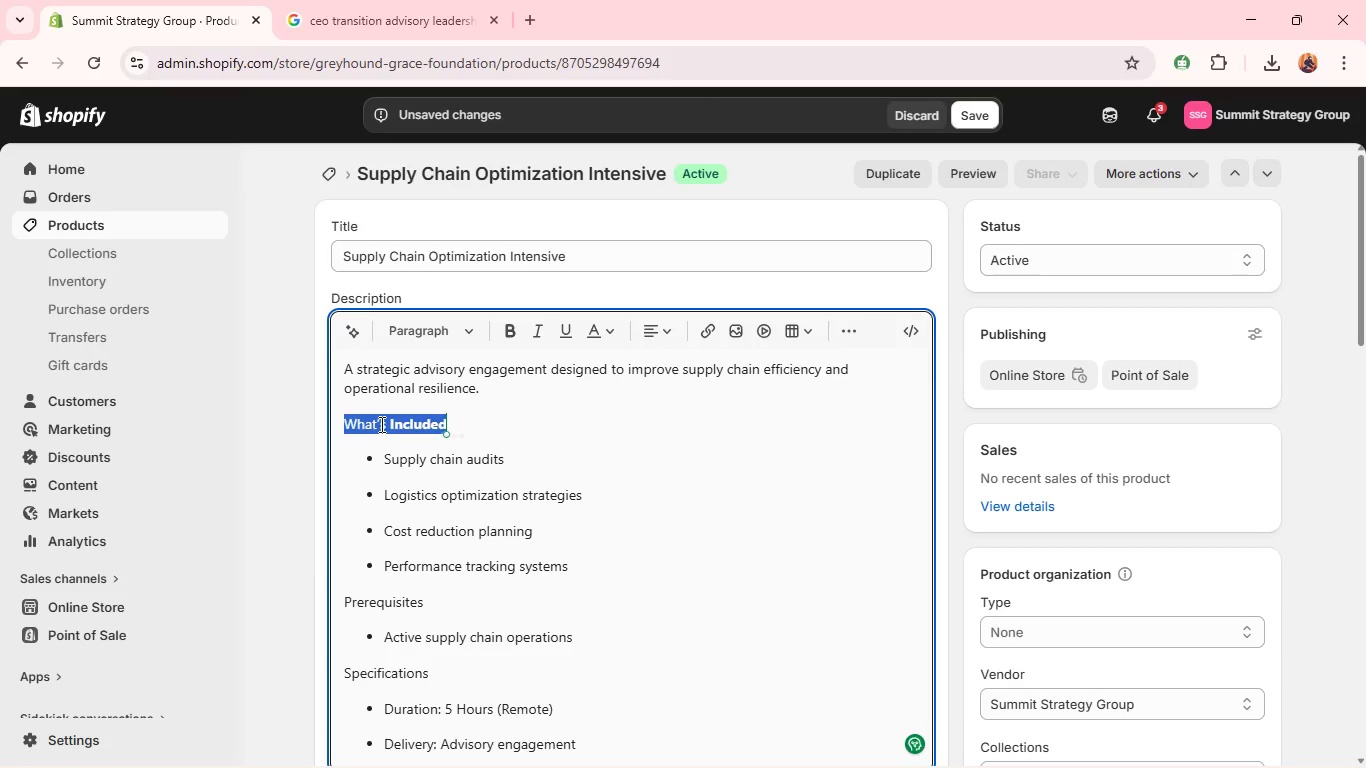 
key(Control+B)
 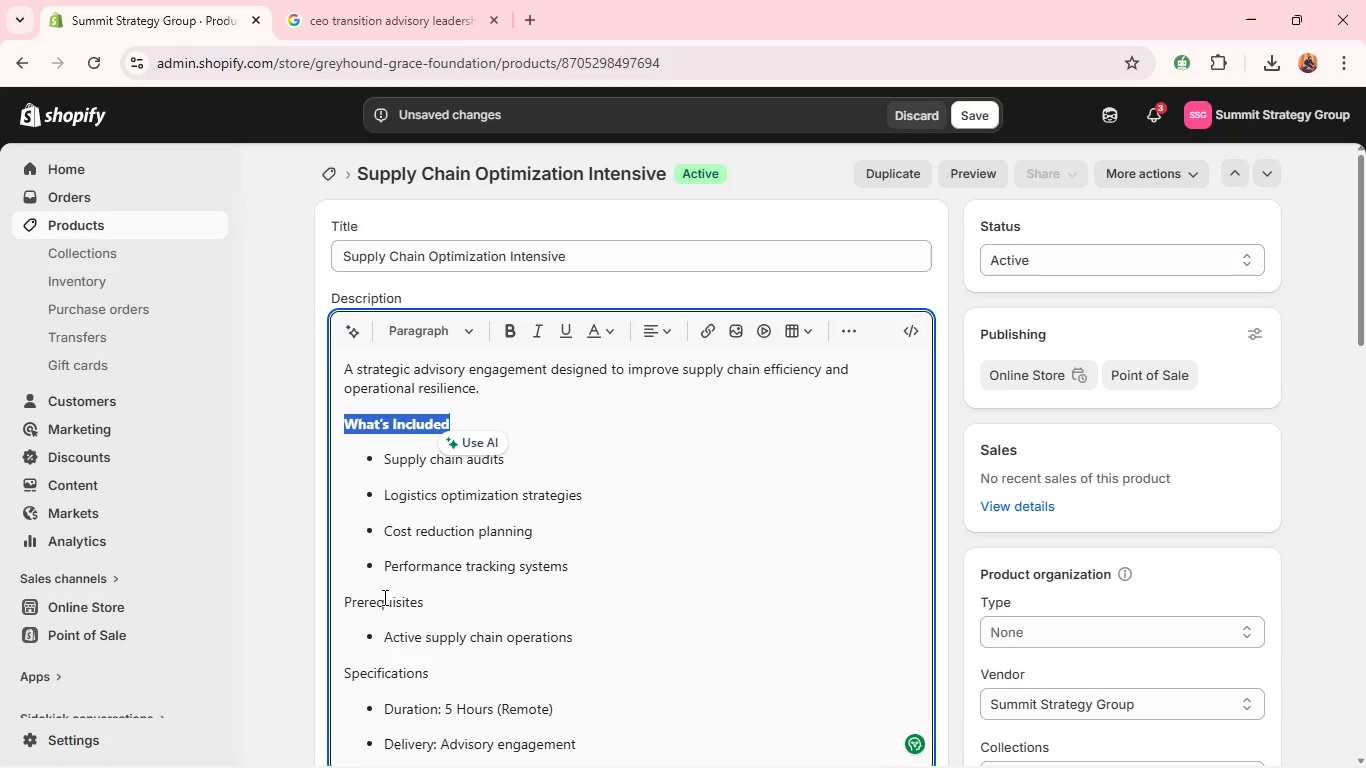 
double_click([373, 609])
 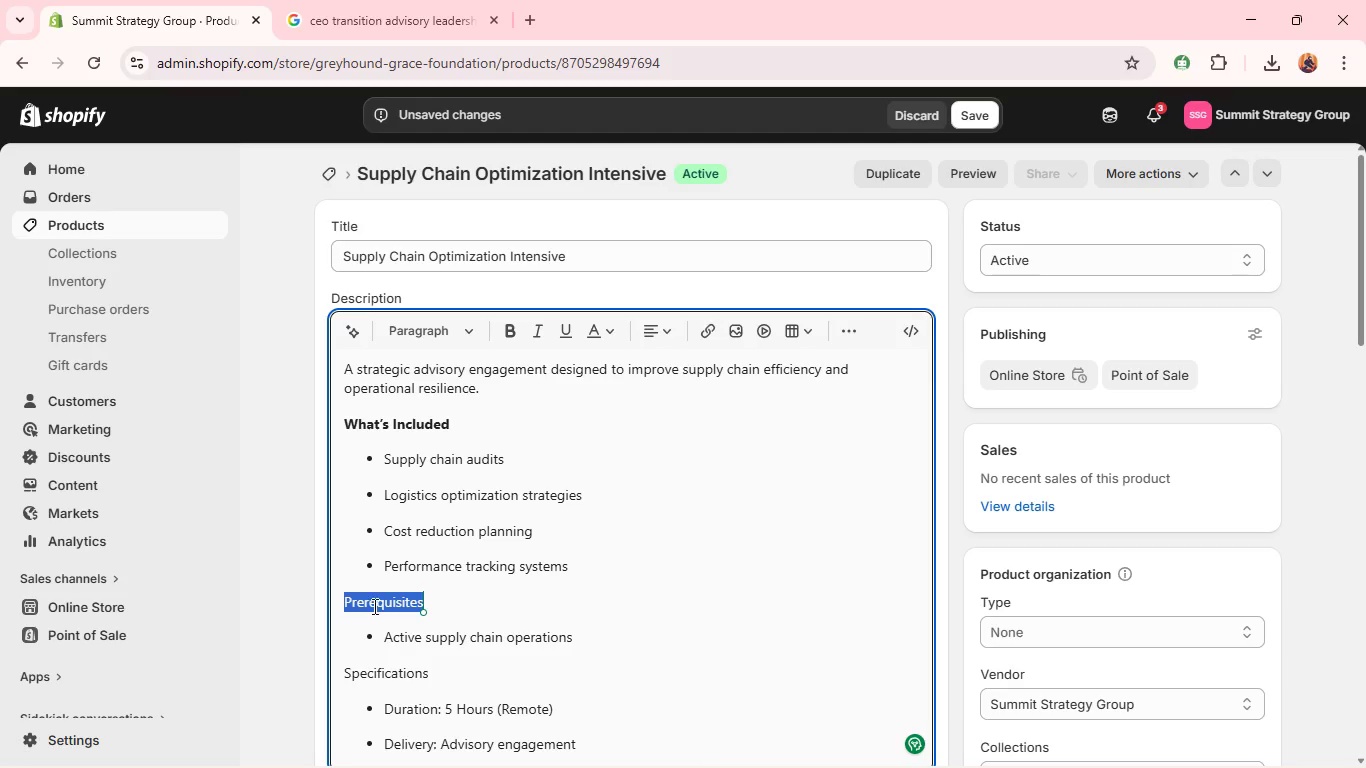 
key(Control+B)
 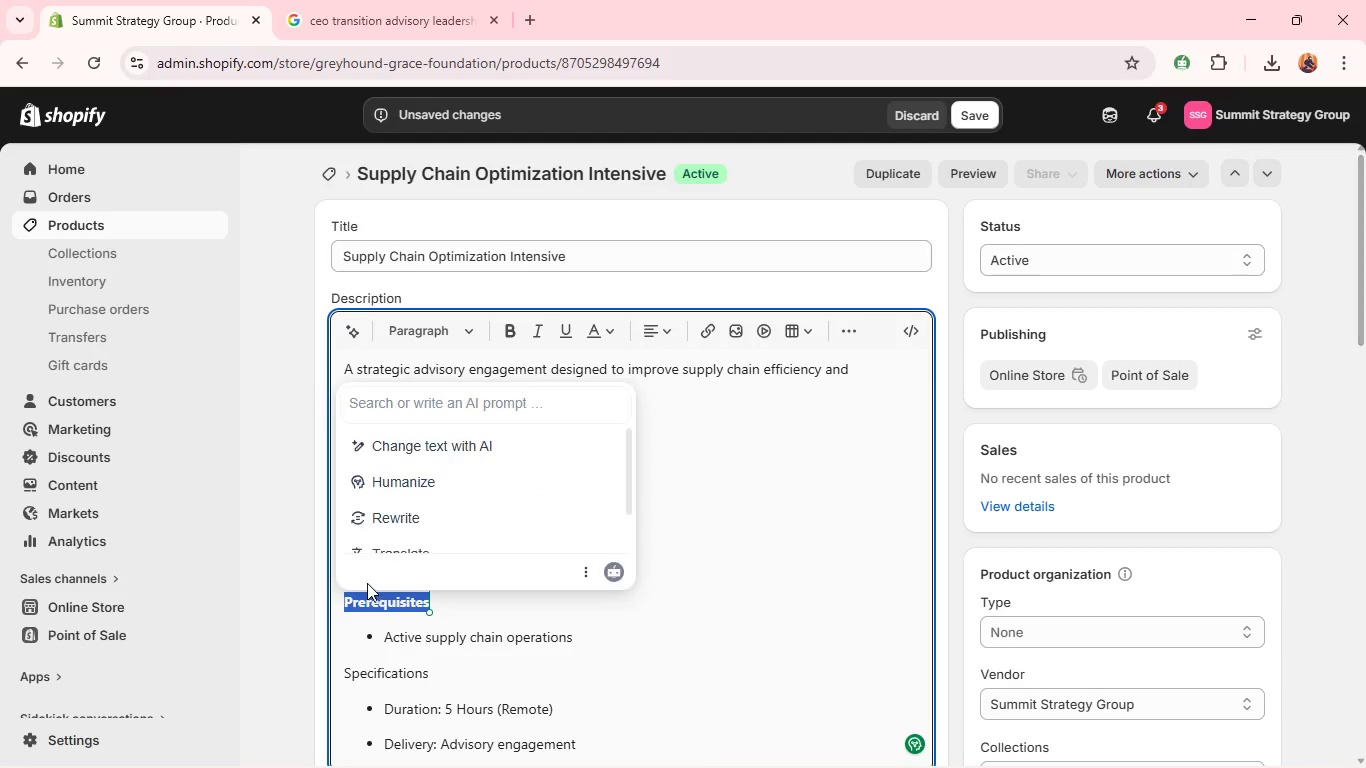 
scroll: coordinate [367, 582], scroll_direction: down, amount: 2.0
 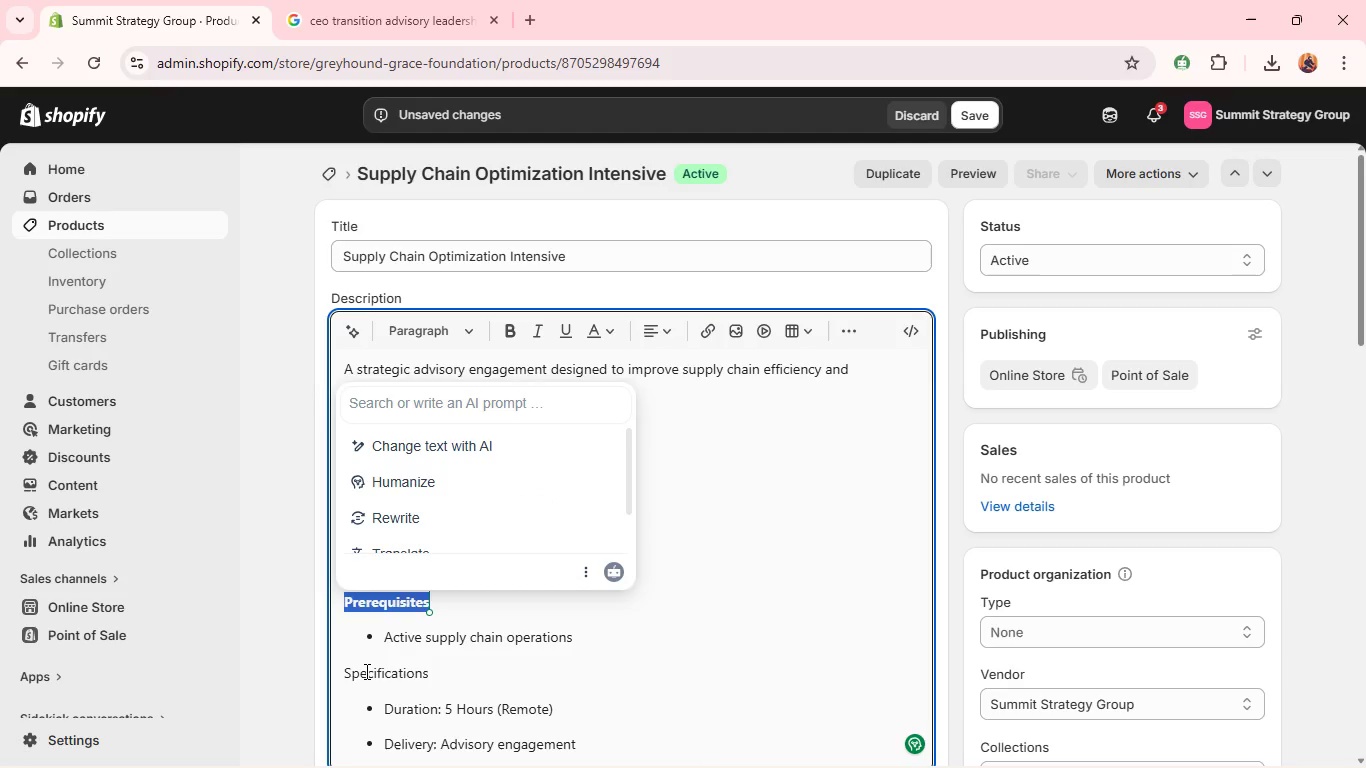 
left_click([365, 671])
 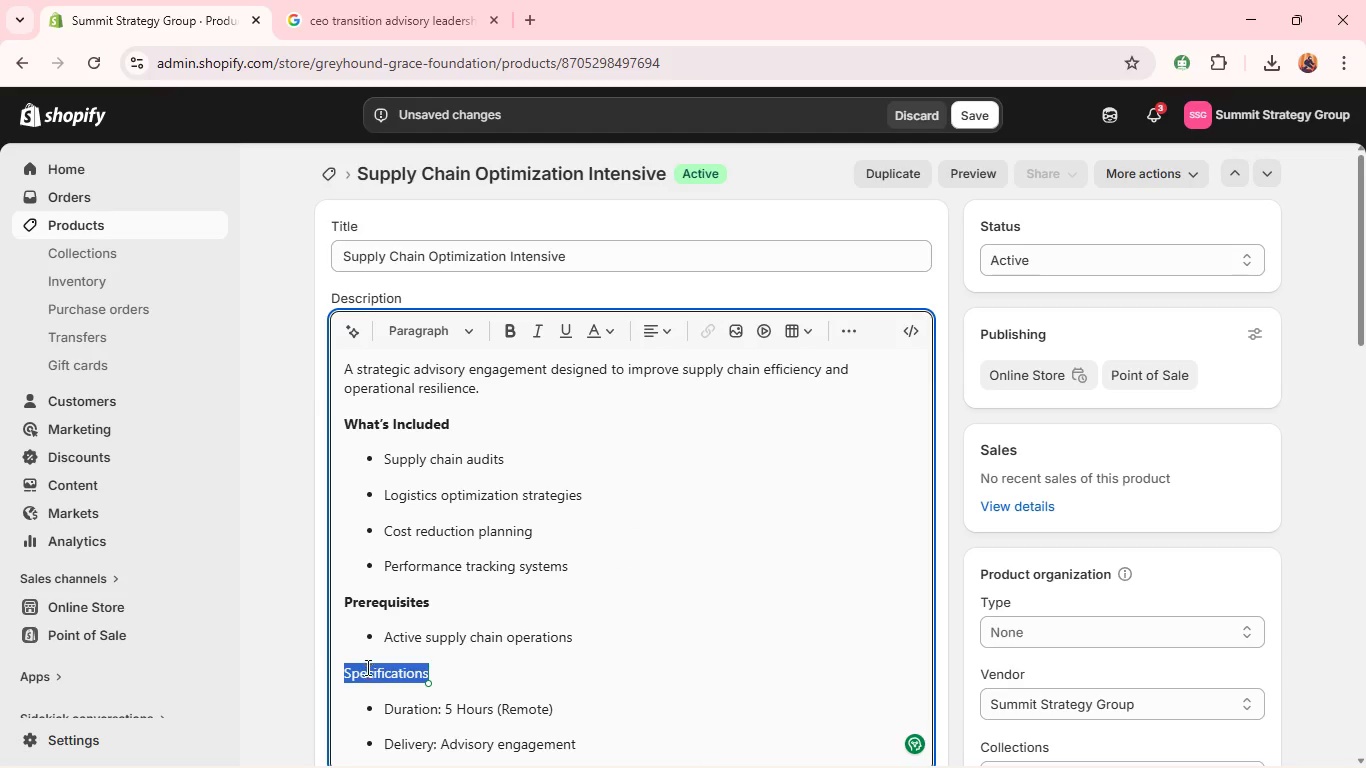 
key(Control+B)
 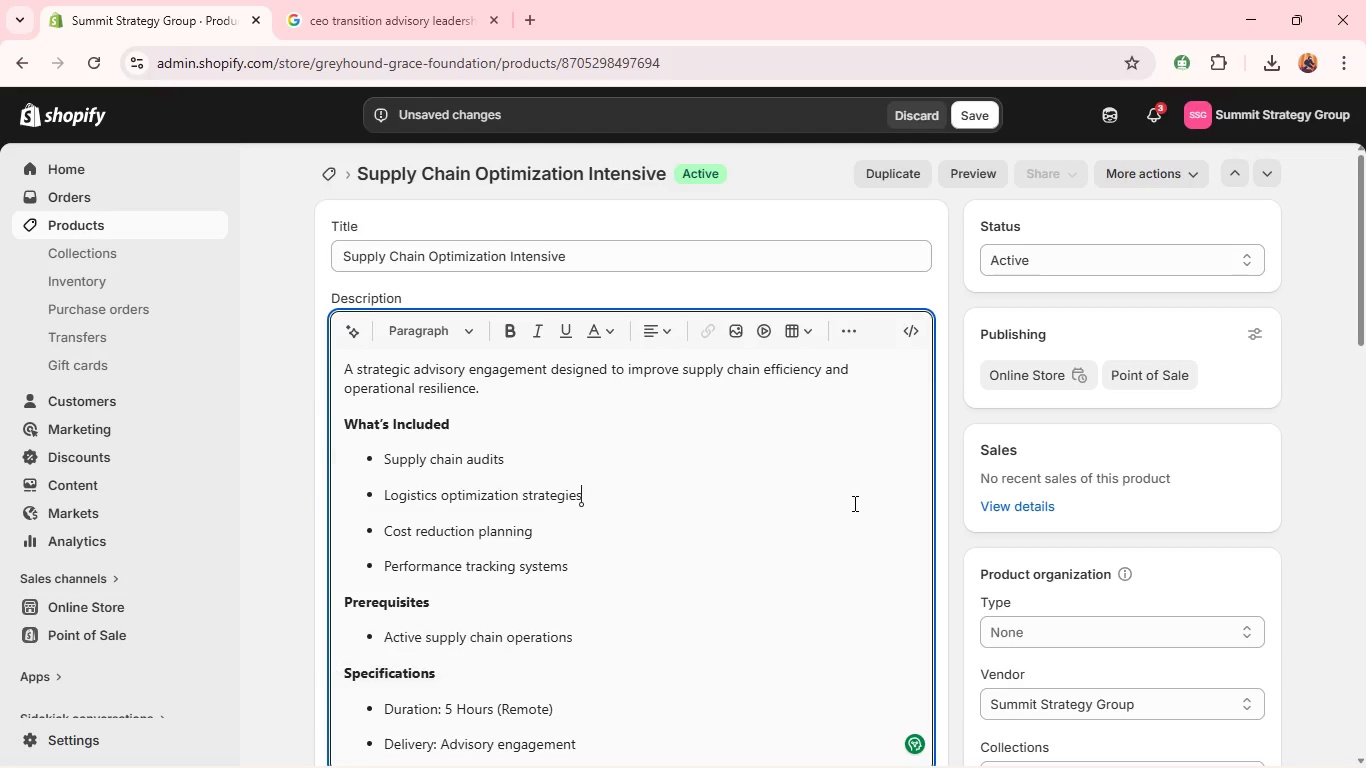 
scroll: coordinate [577, 568], scroll_direction: down, amount: 4.0
 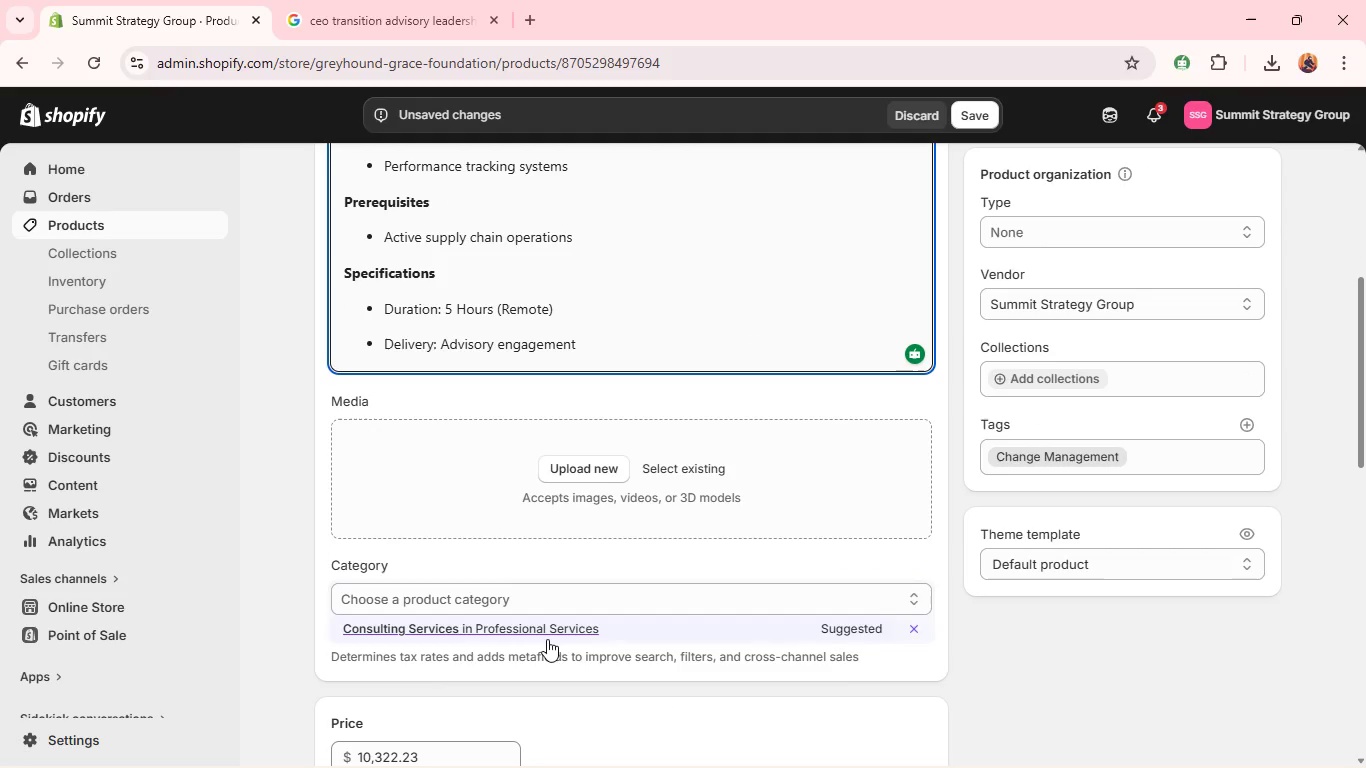 
left_click([547, 639])
 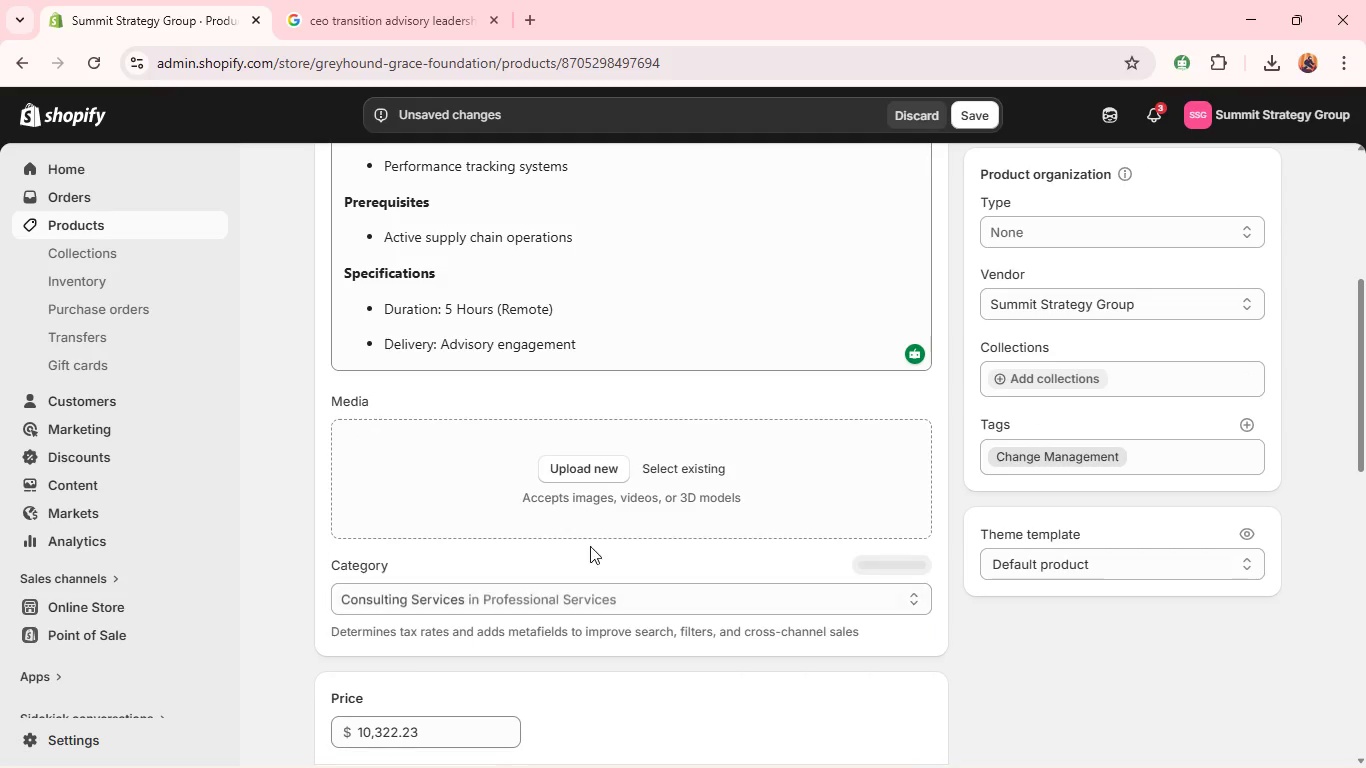 
key(Alt+AltLeft)
 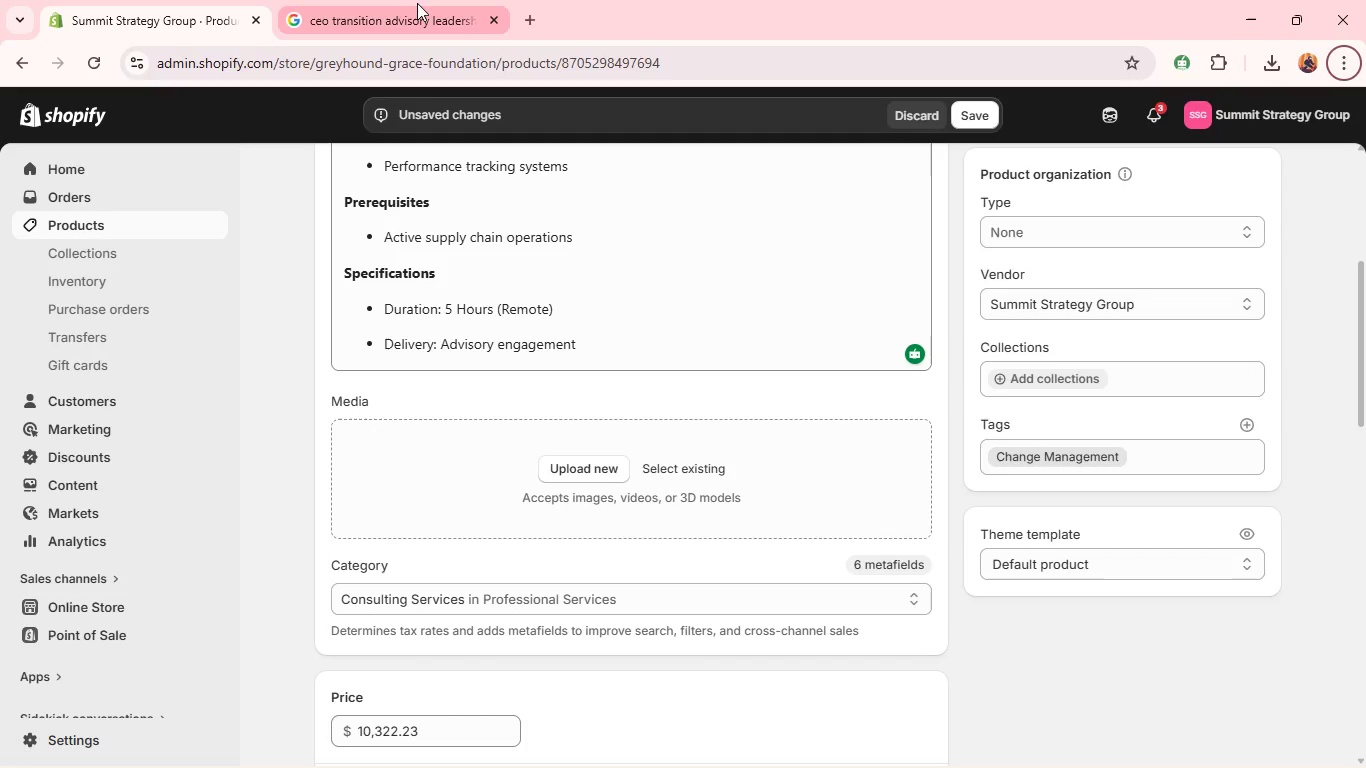 
key(Alt+Tab)
 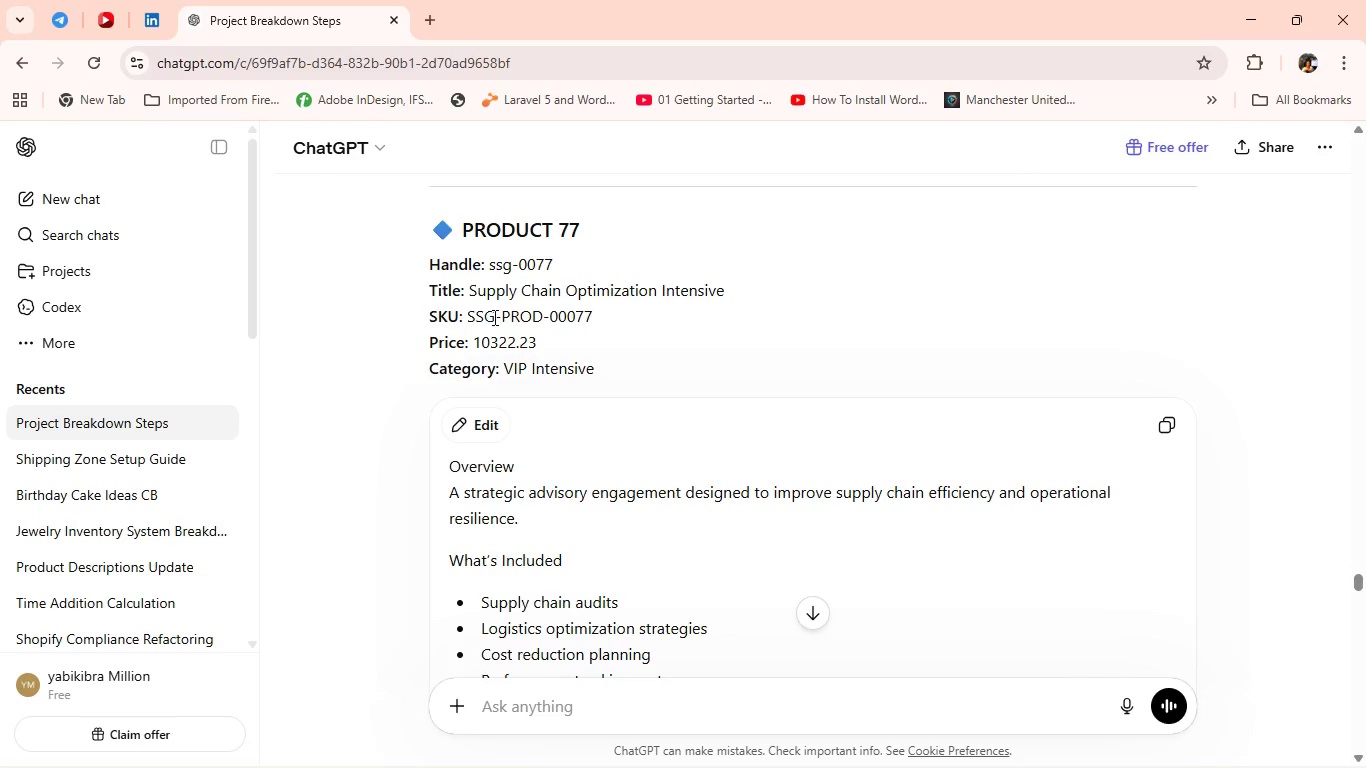 
scroll: coordinate [553, 411], scroll_direction: down, amount: 5.0
 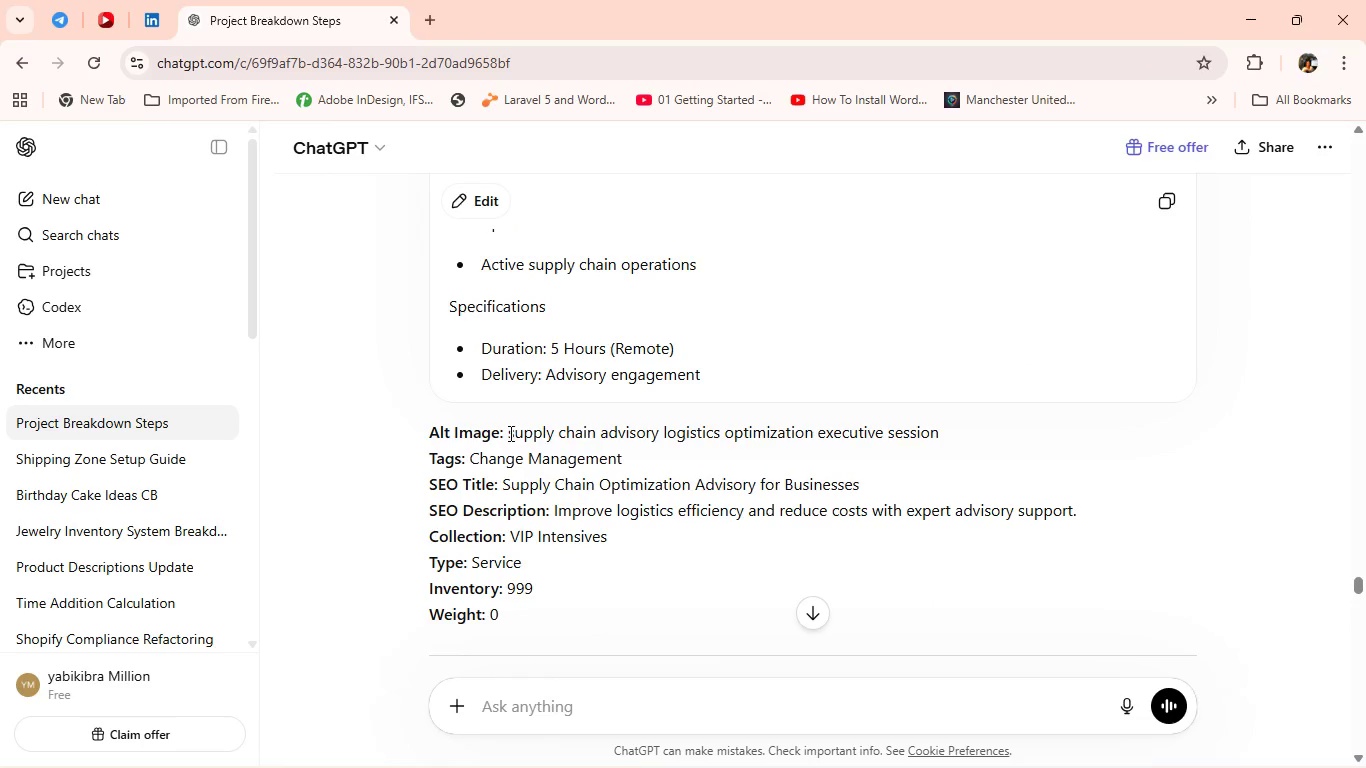 
left_click_drag(start_coordinate=[507, 433], to_coordinate=[1129, 531])
 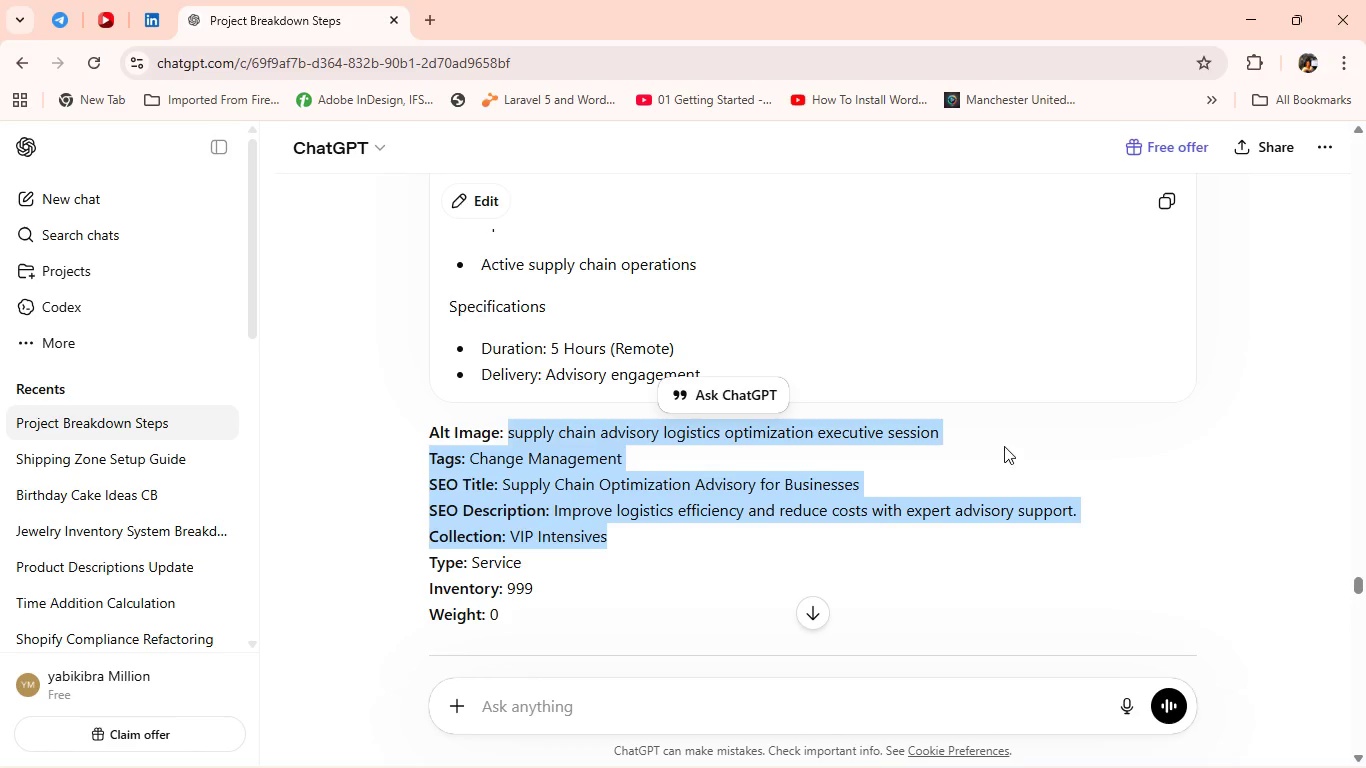 
hold_key(key=ControlLeft, duration=0.34)
 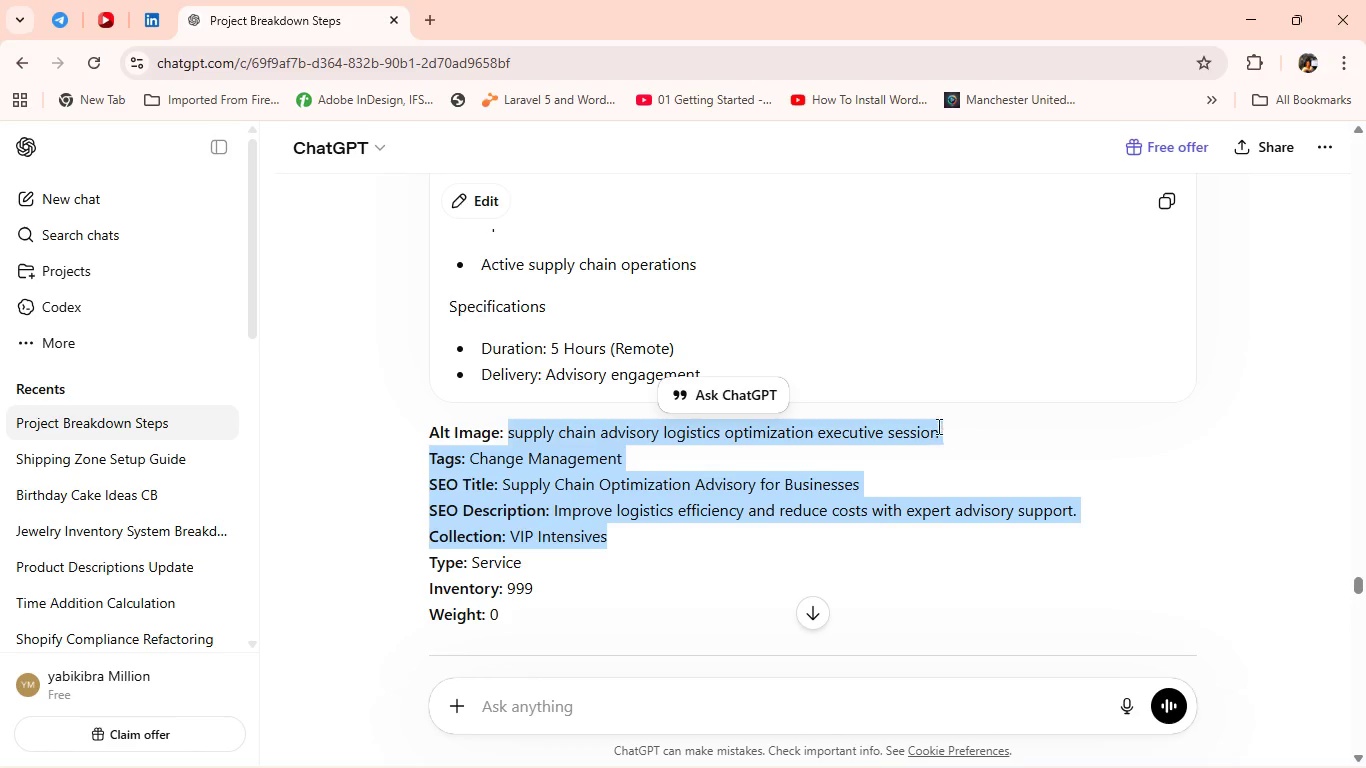 
left_click([937, 426])
 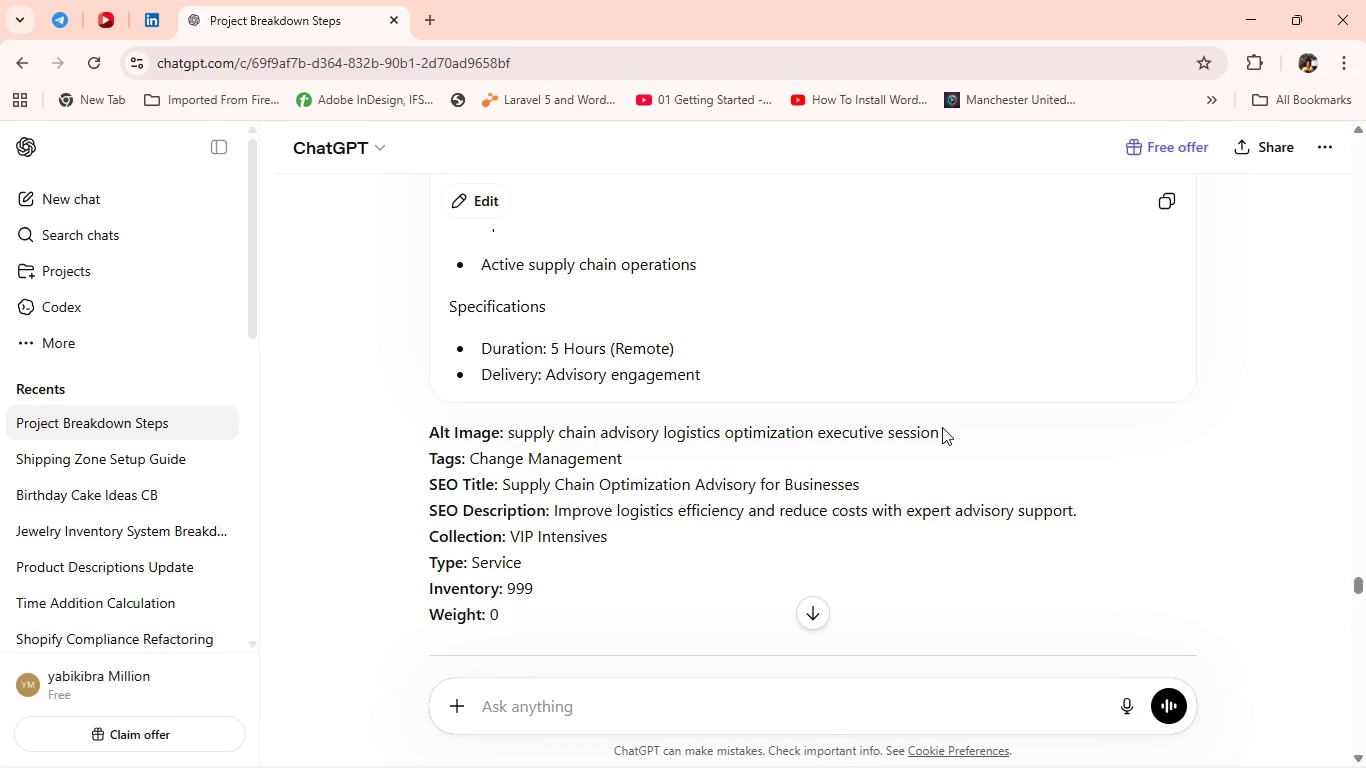 
left_click_drag(start_coordinate=[947, 430], to_coordinate=[518, 424])
 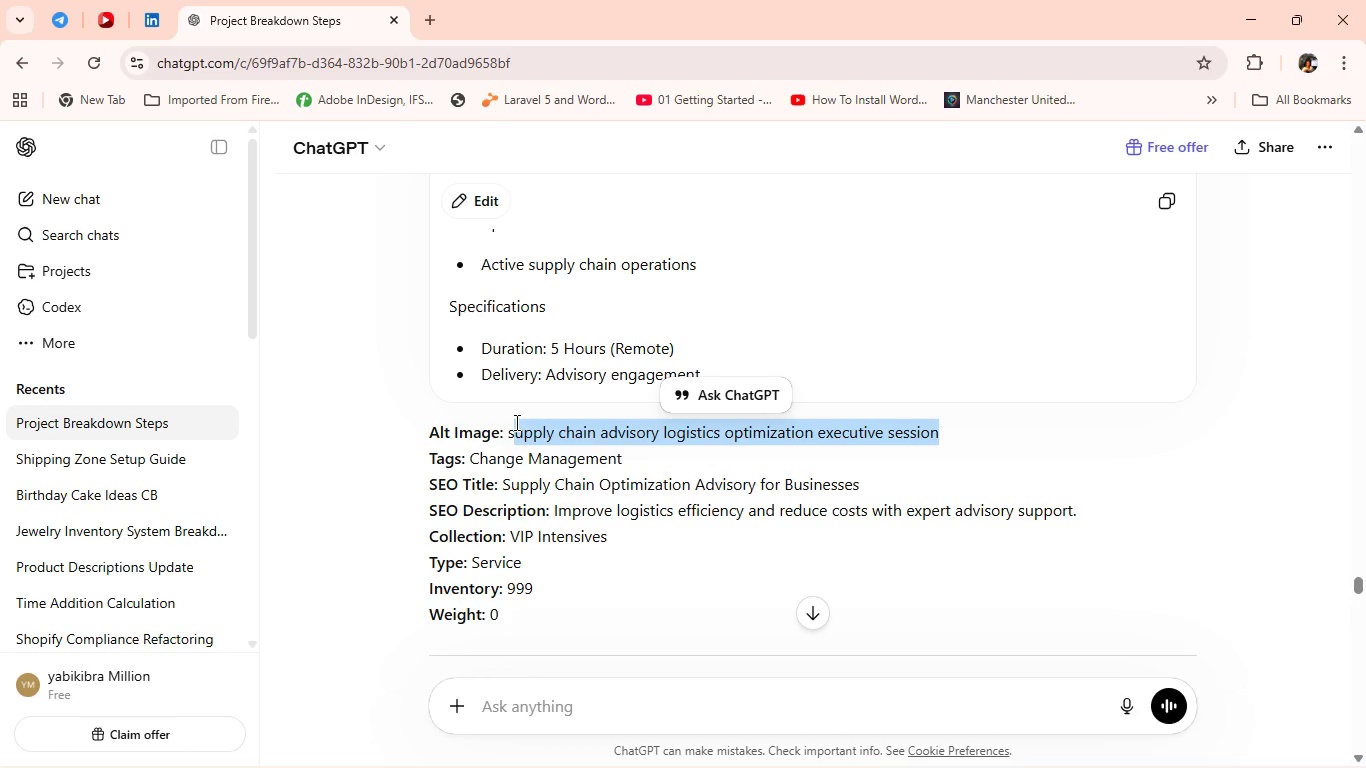 
key(Control+C)
 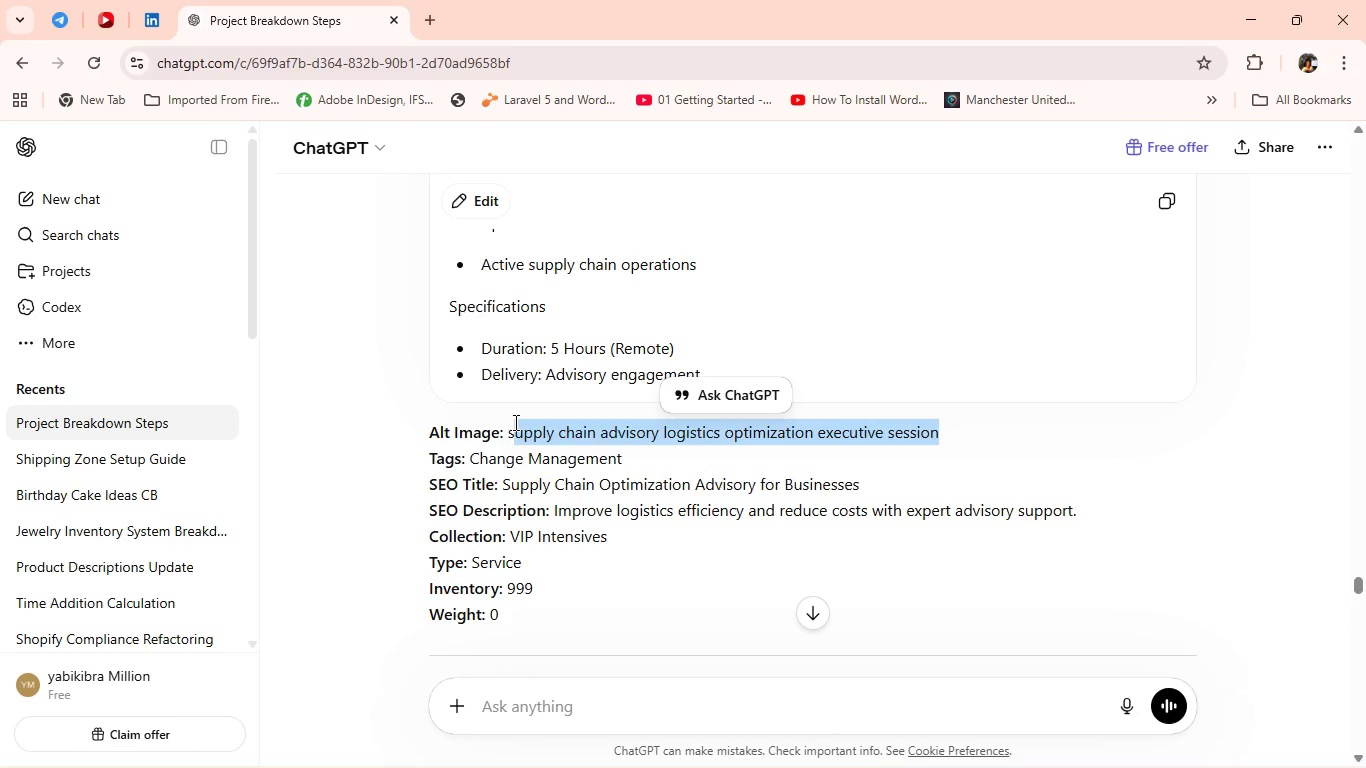 
key(Control+C)
 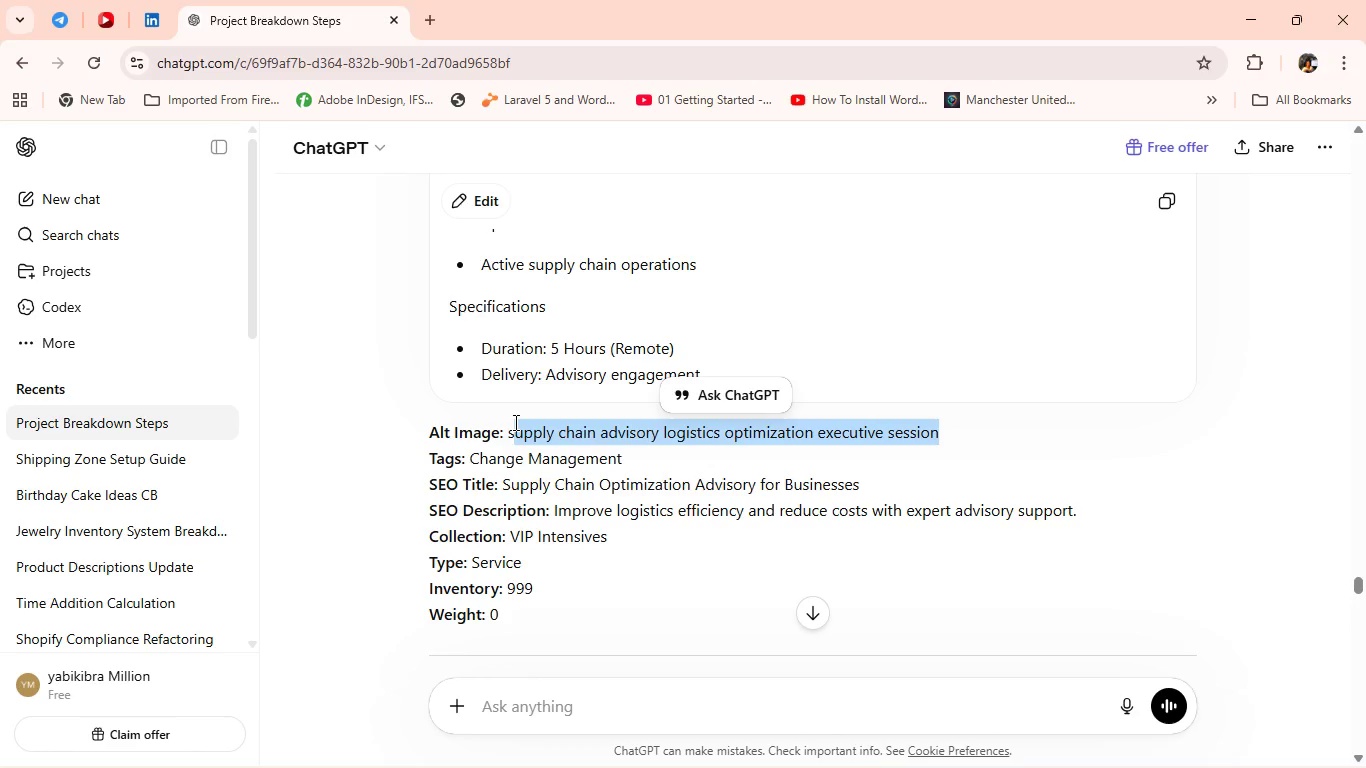 
key(Alt+AltLeft)
 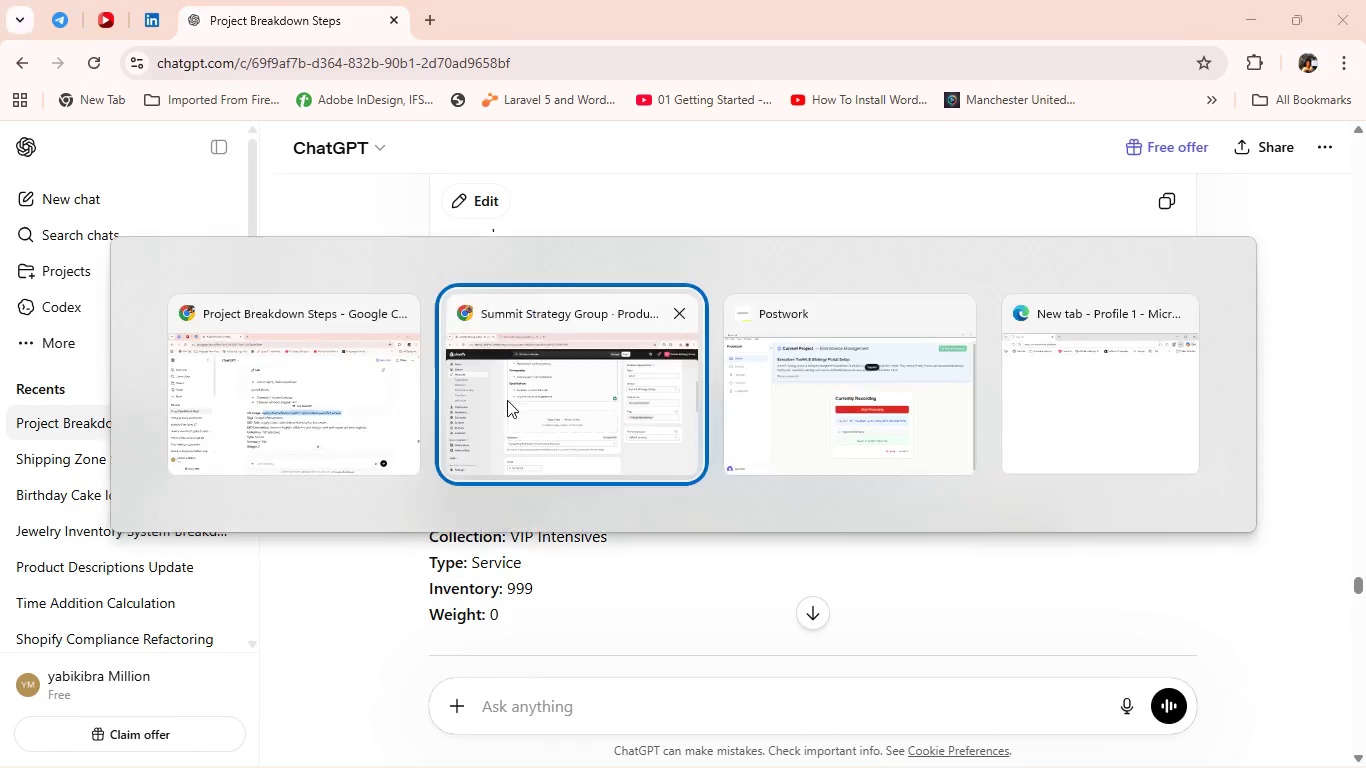 
key(Alt+Tab)
 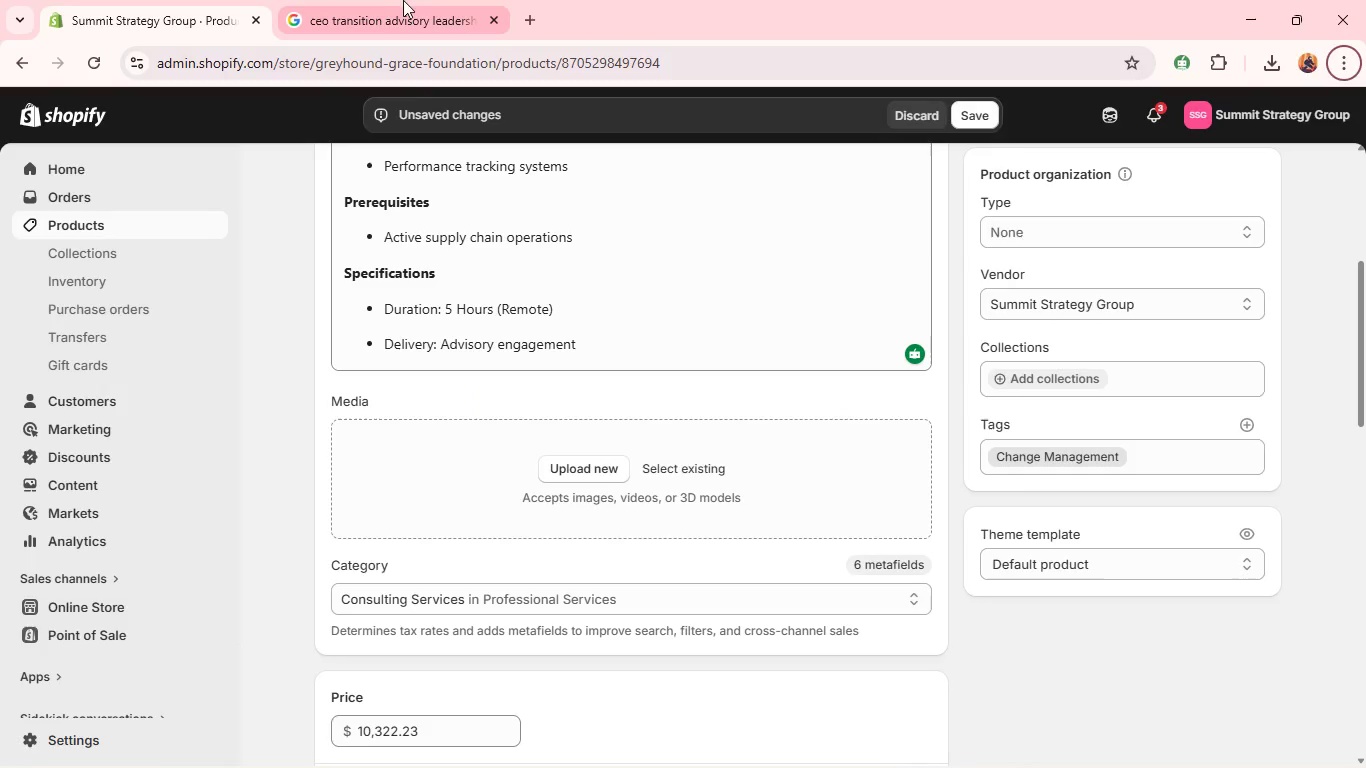 
left_click([387, 0])
 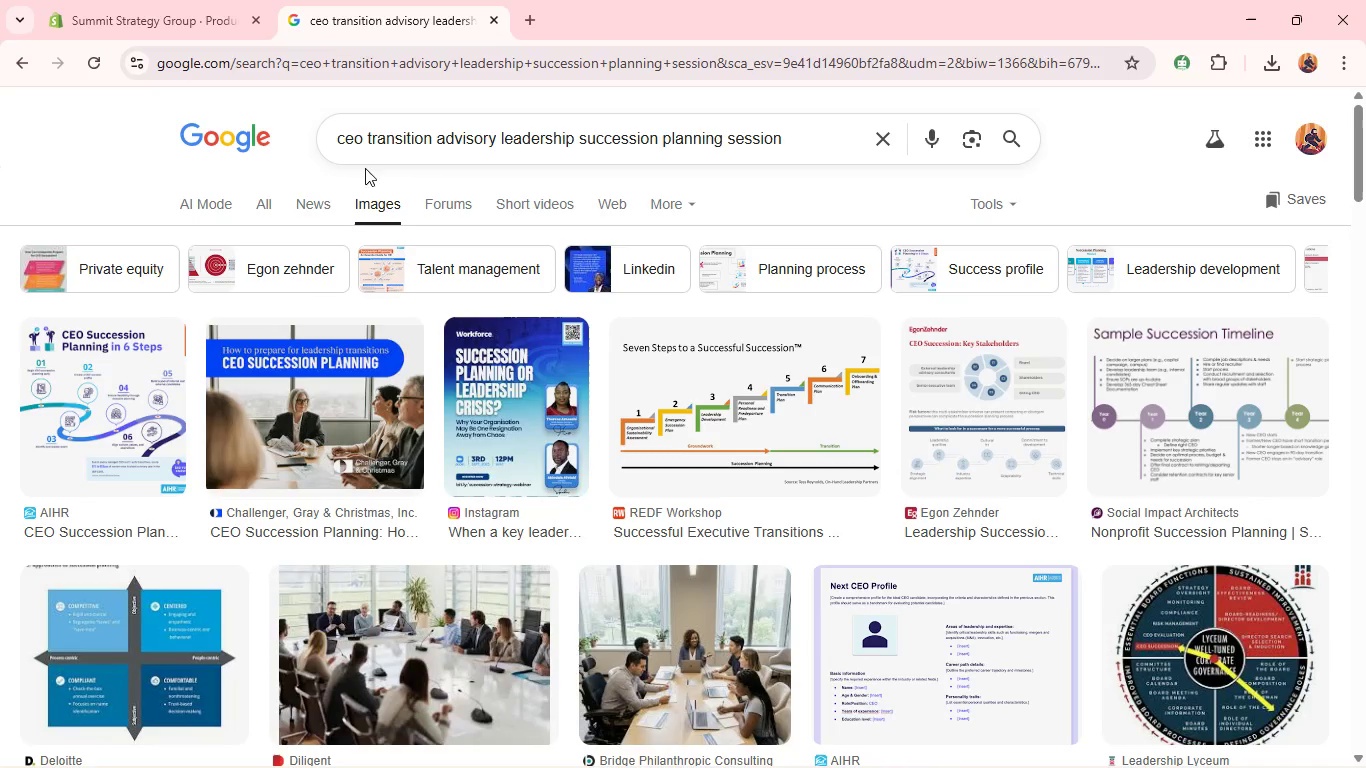 
left_click([356, 139])
 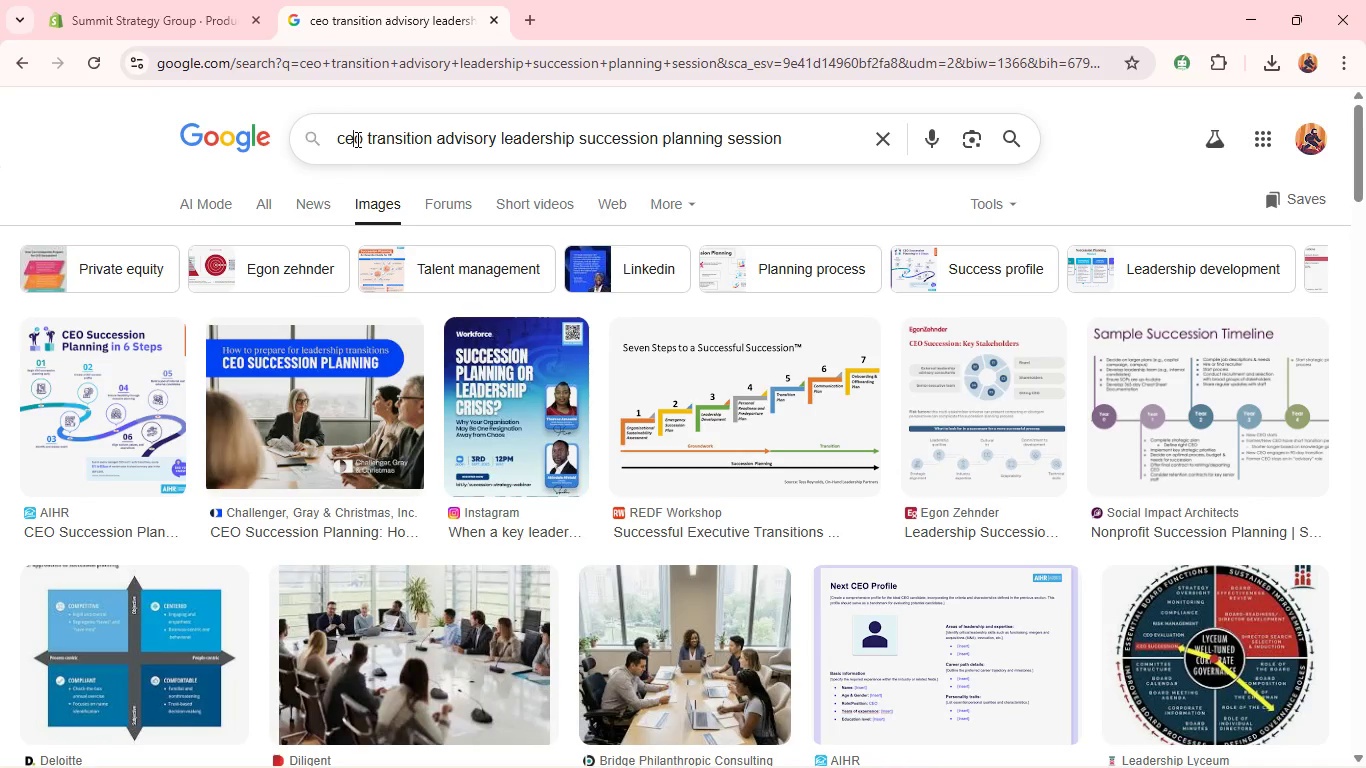 
key(Control+S)
 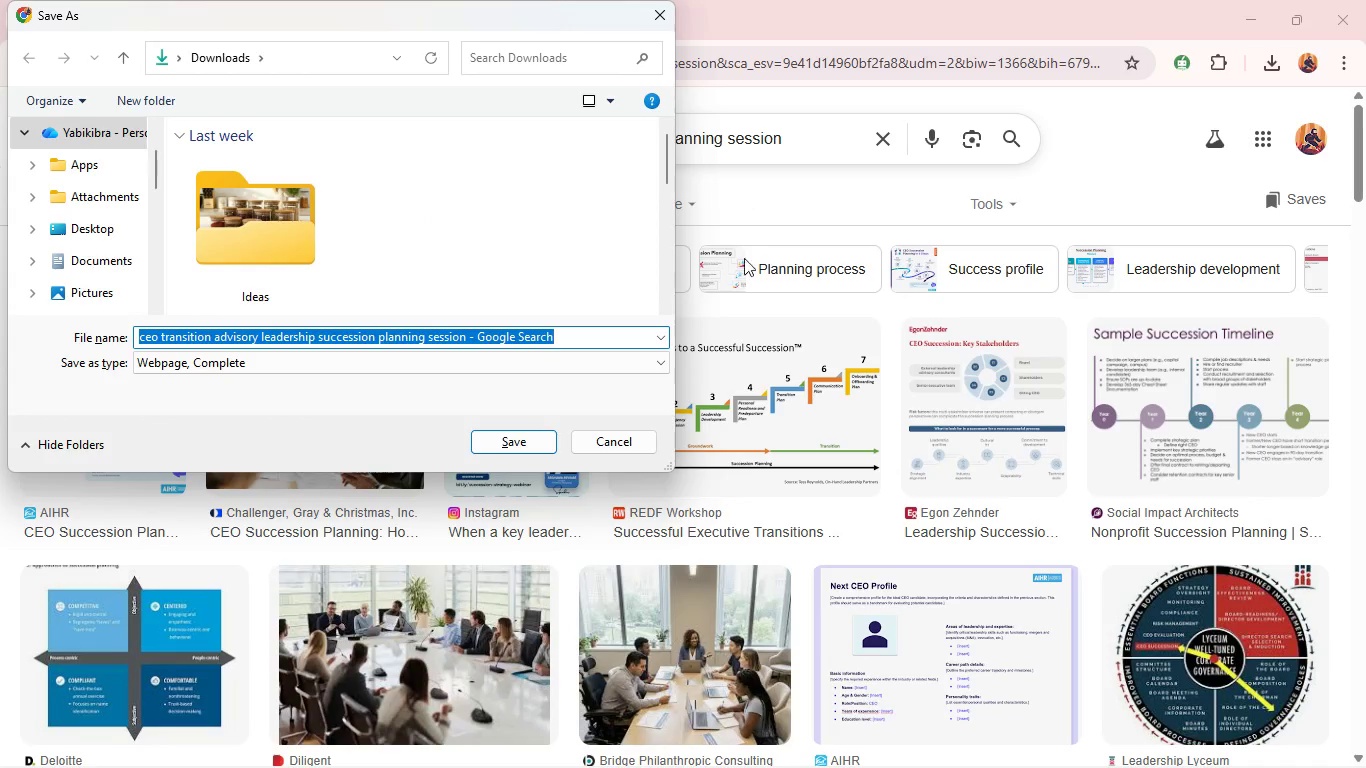 
left_click([617, 432])
 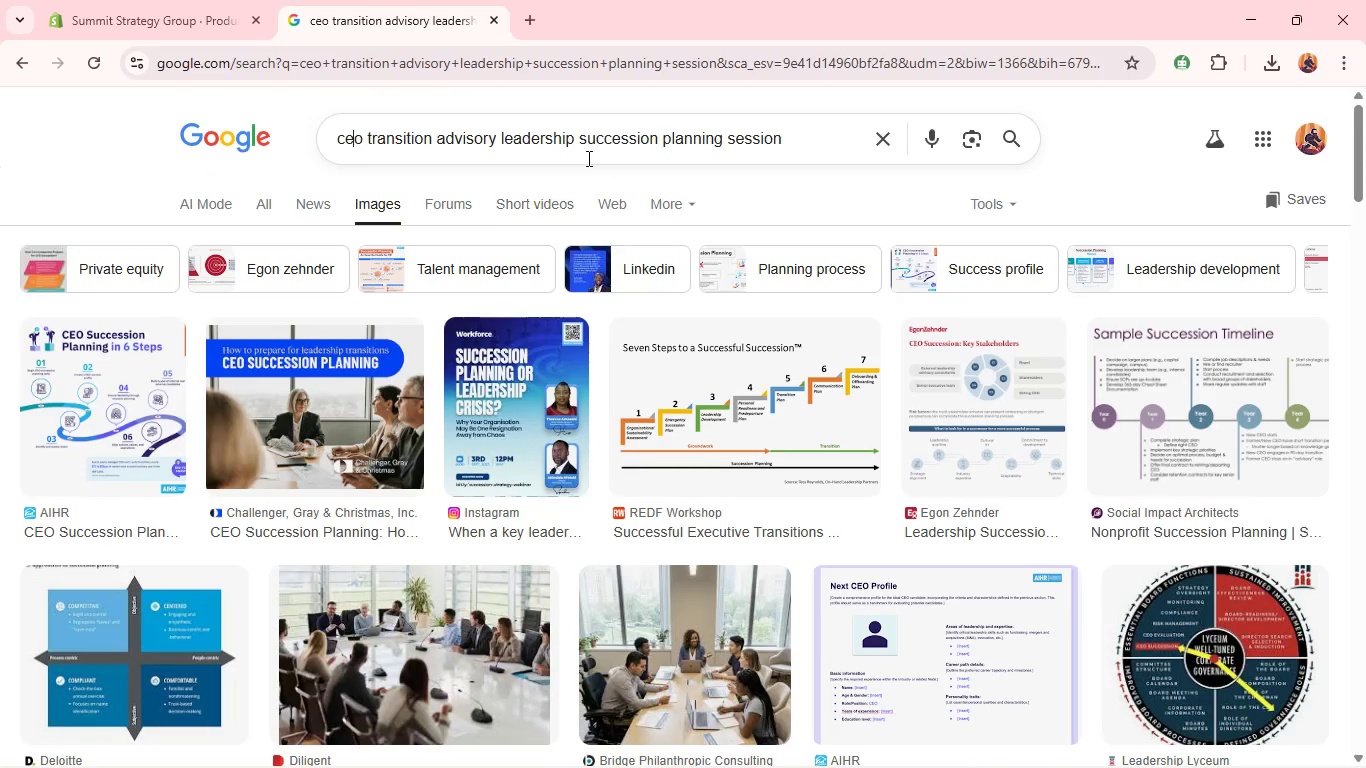 
left_click([588, 153])
 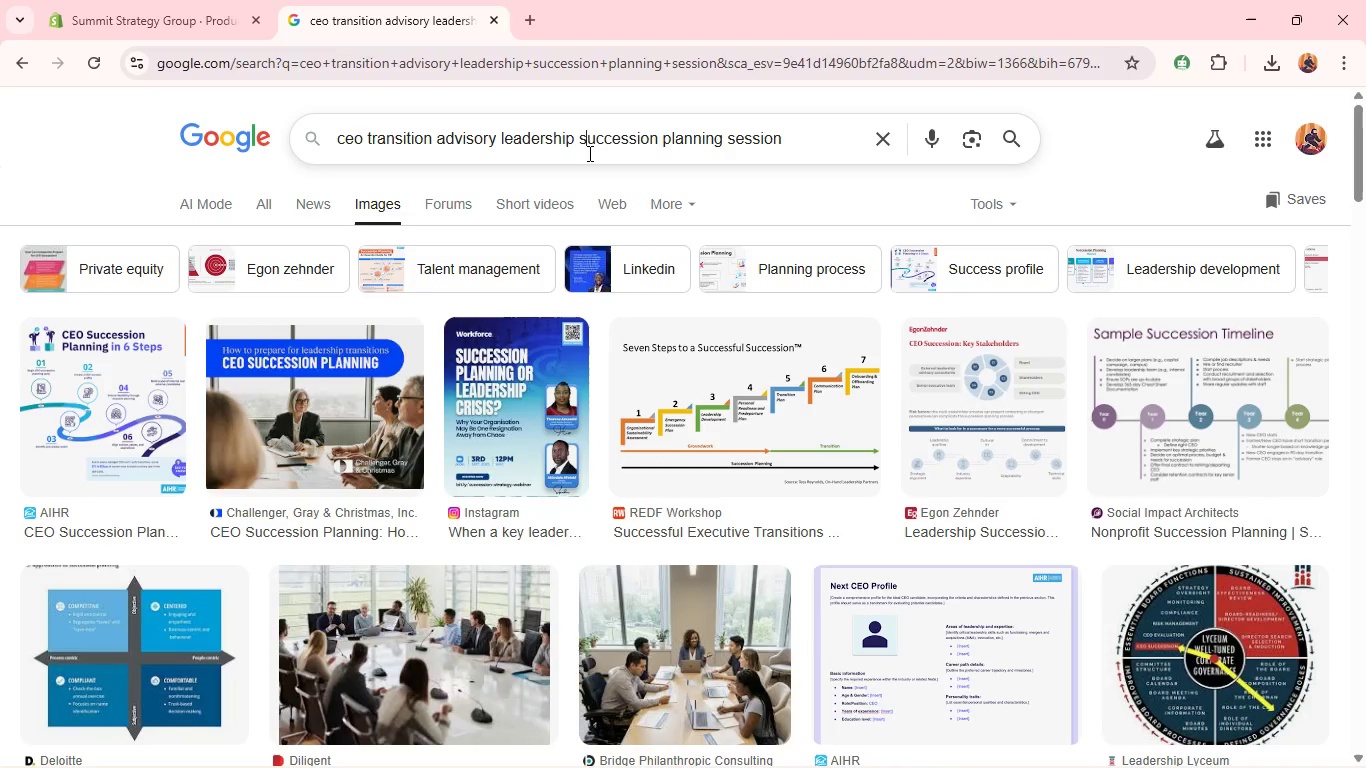 
key(Control+A)
 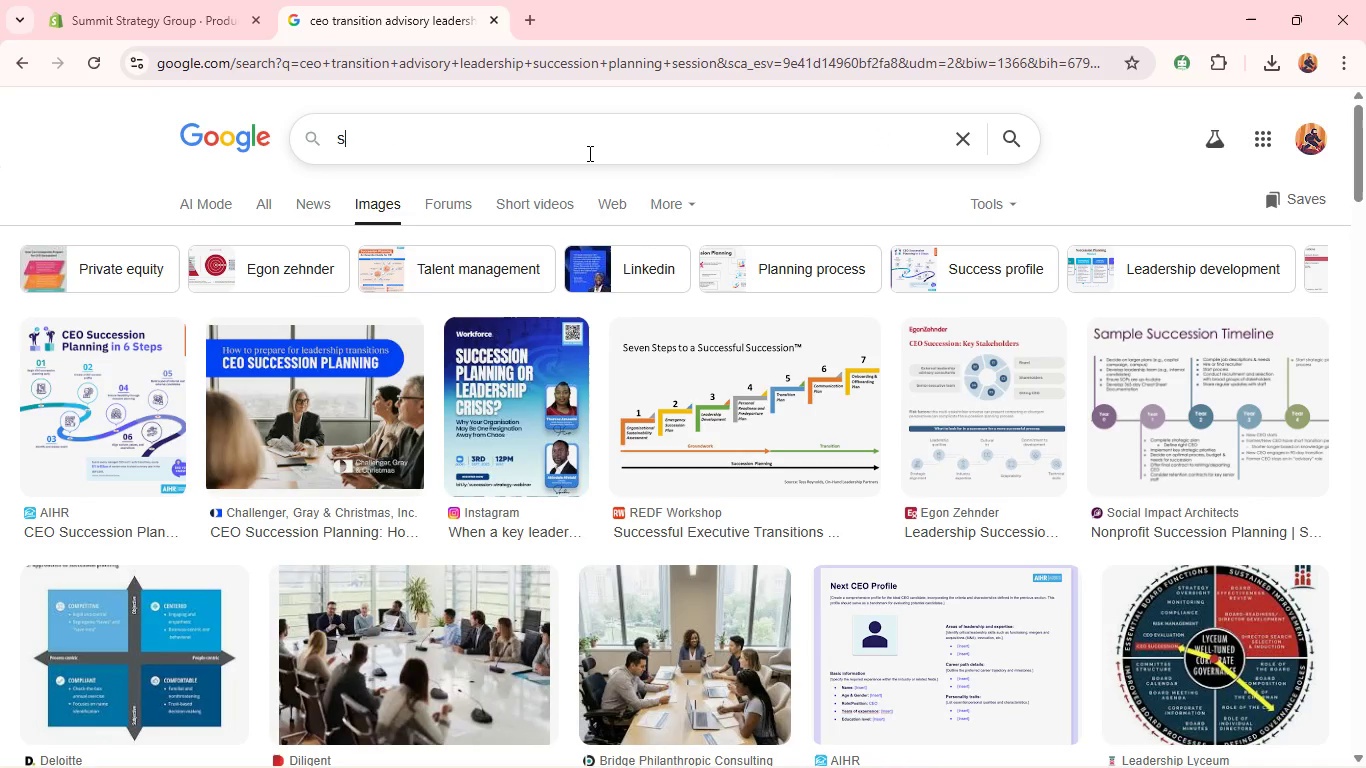 
key(S)
 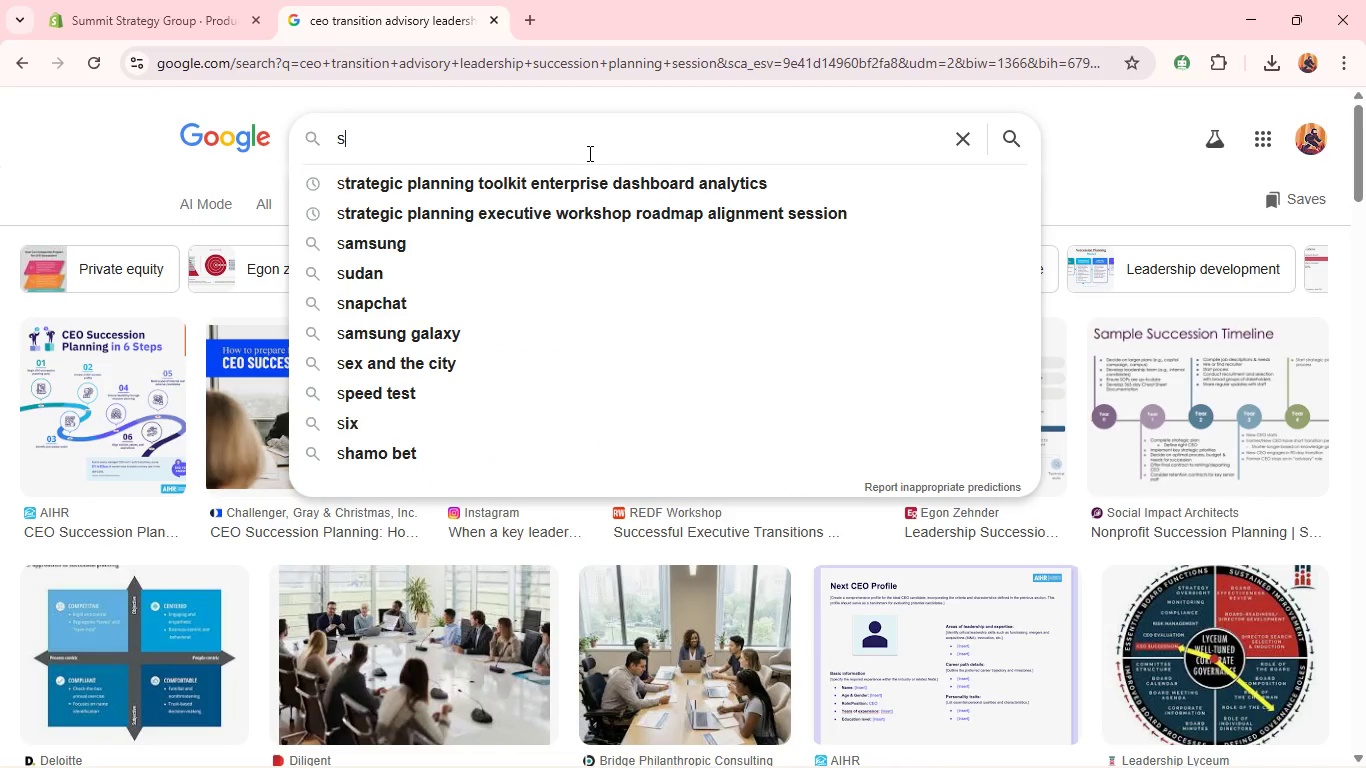 
key(Control+V)
 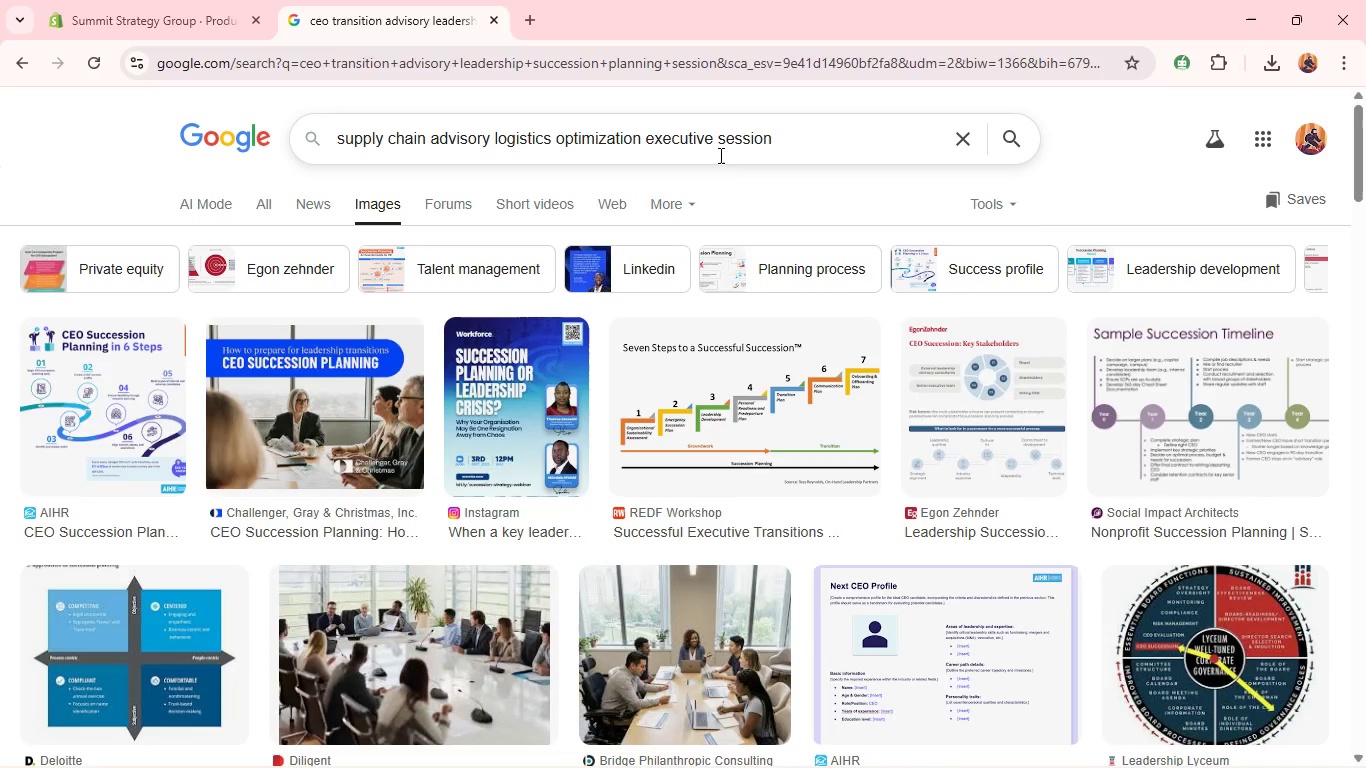 
key(Control+A)
 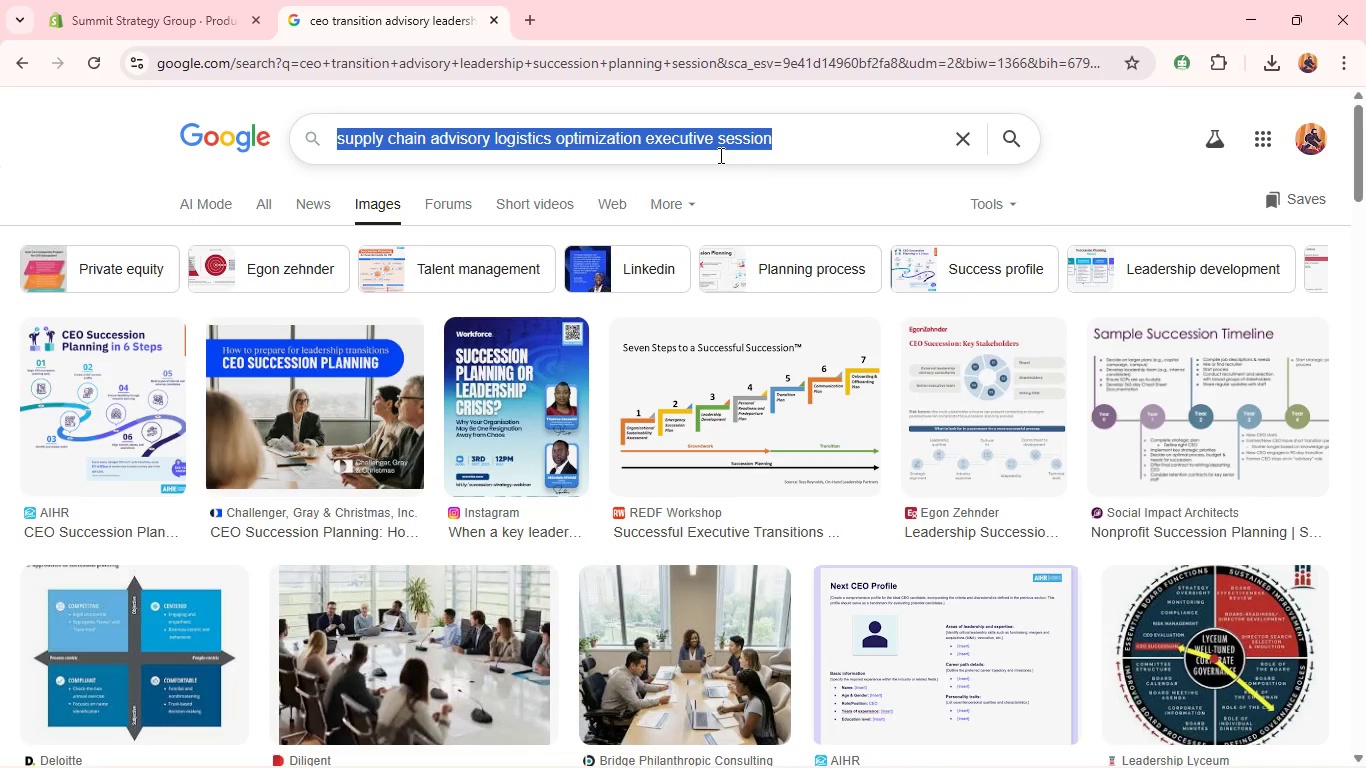 
key(Control+C)
 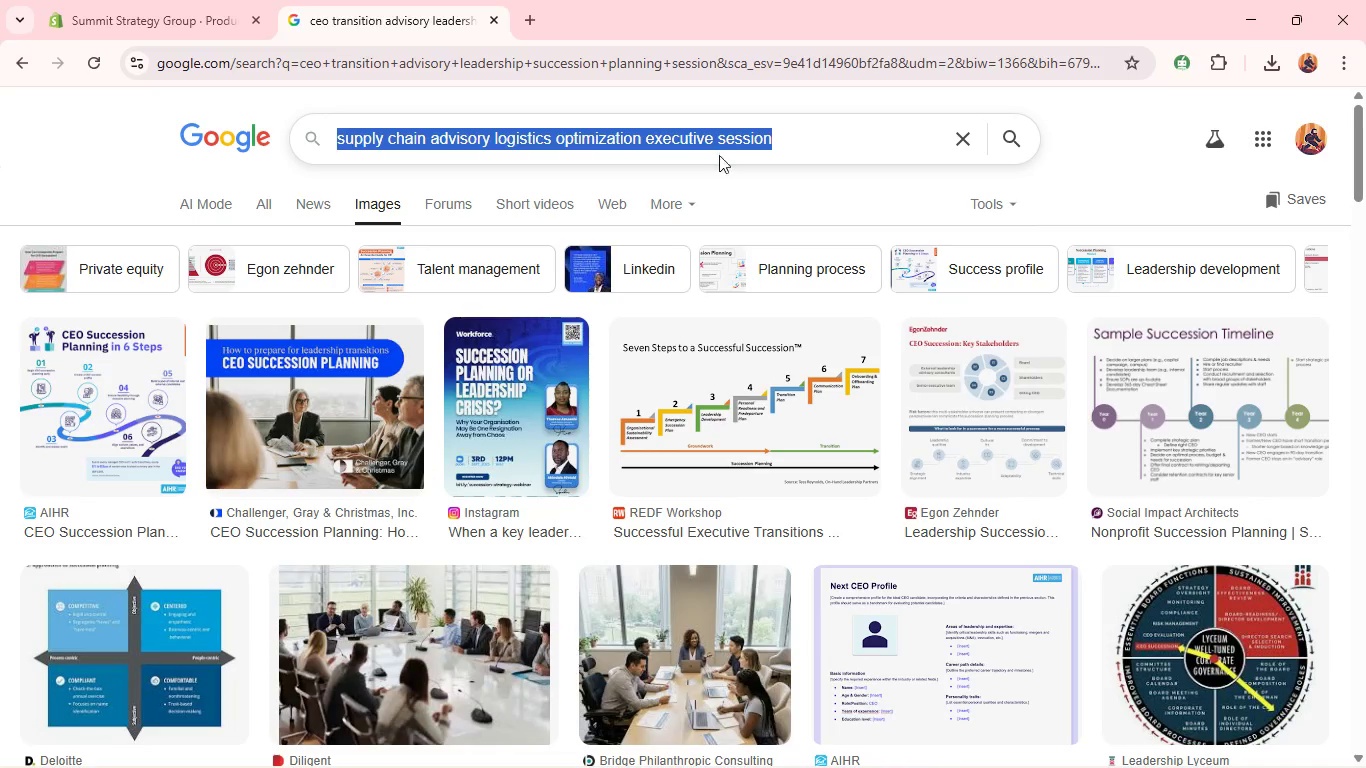 
key(Enter)
 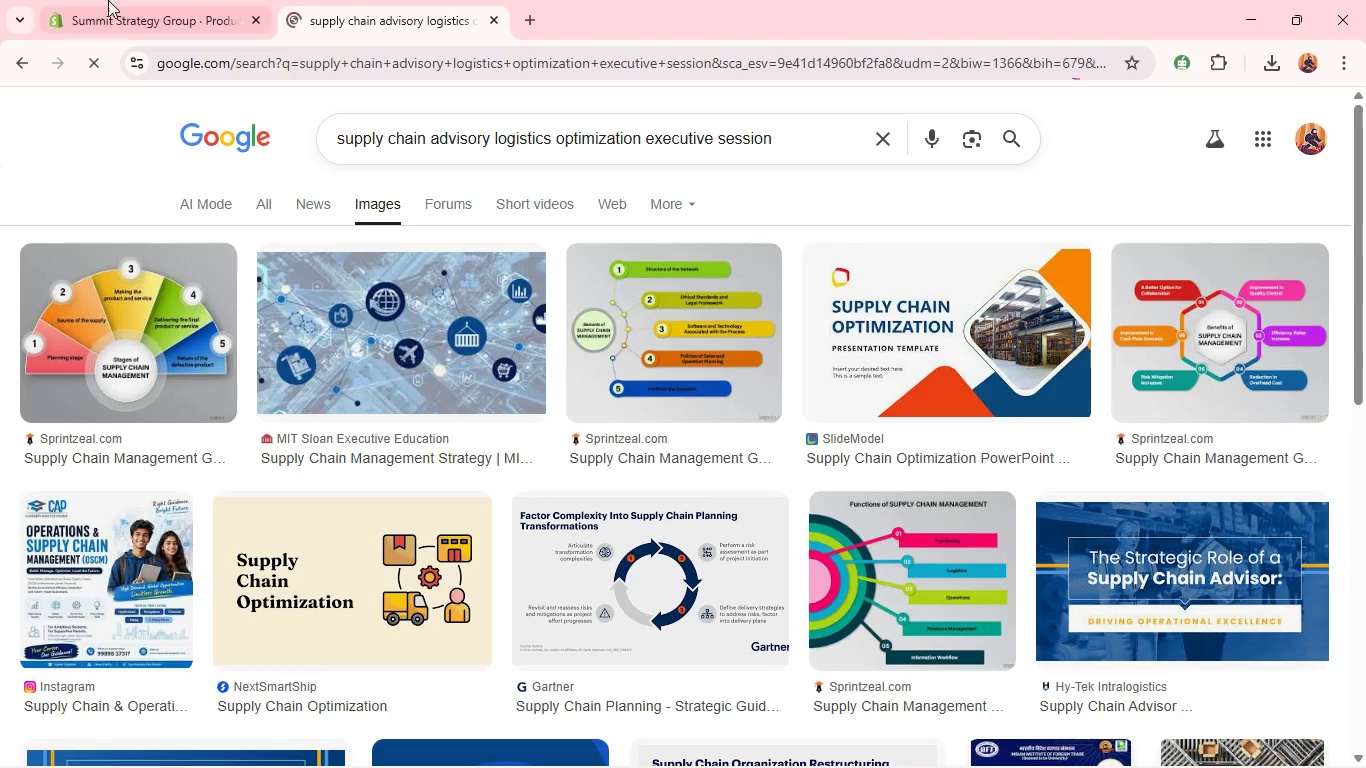 
left_click([105, 0])
 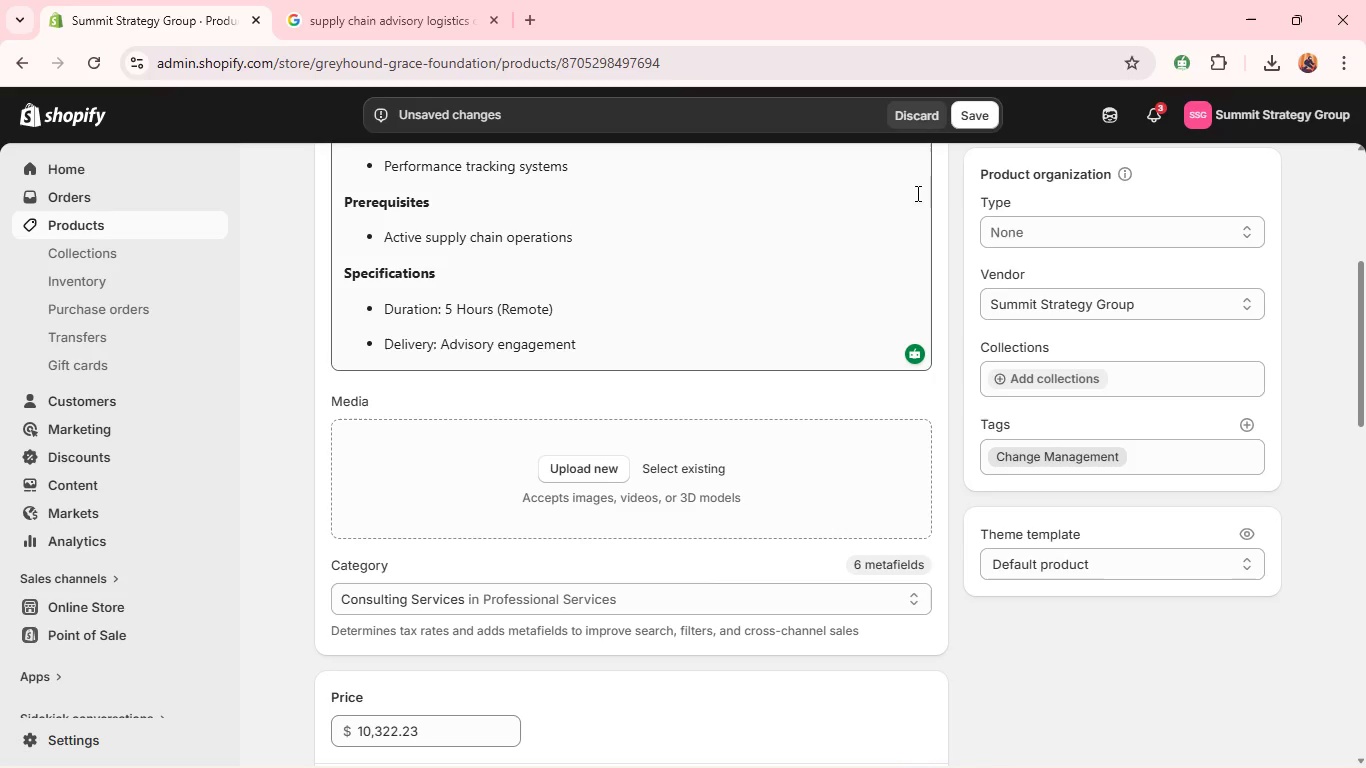 
left_click([981, 116])
 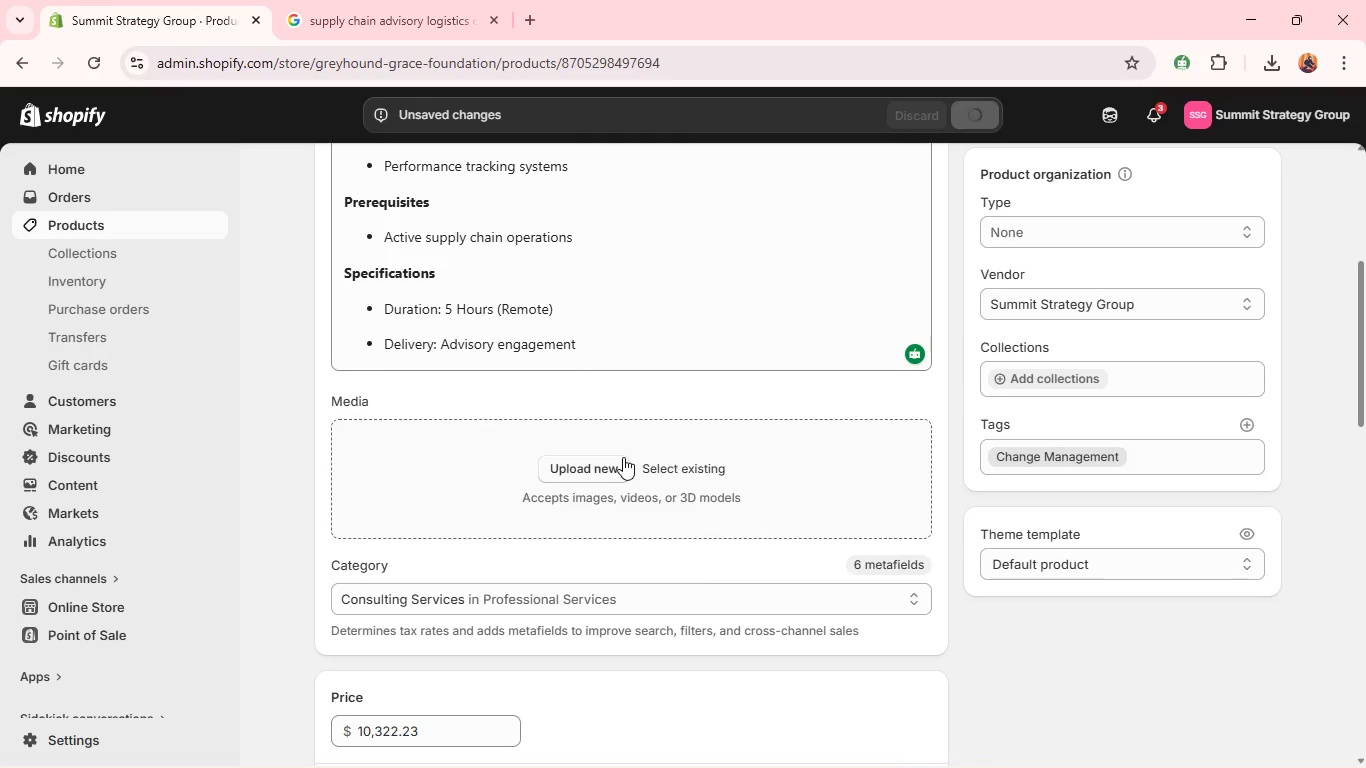 
left_click([591, 476])
 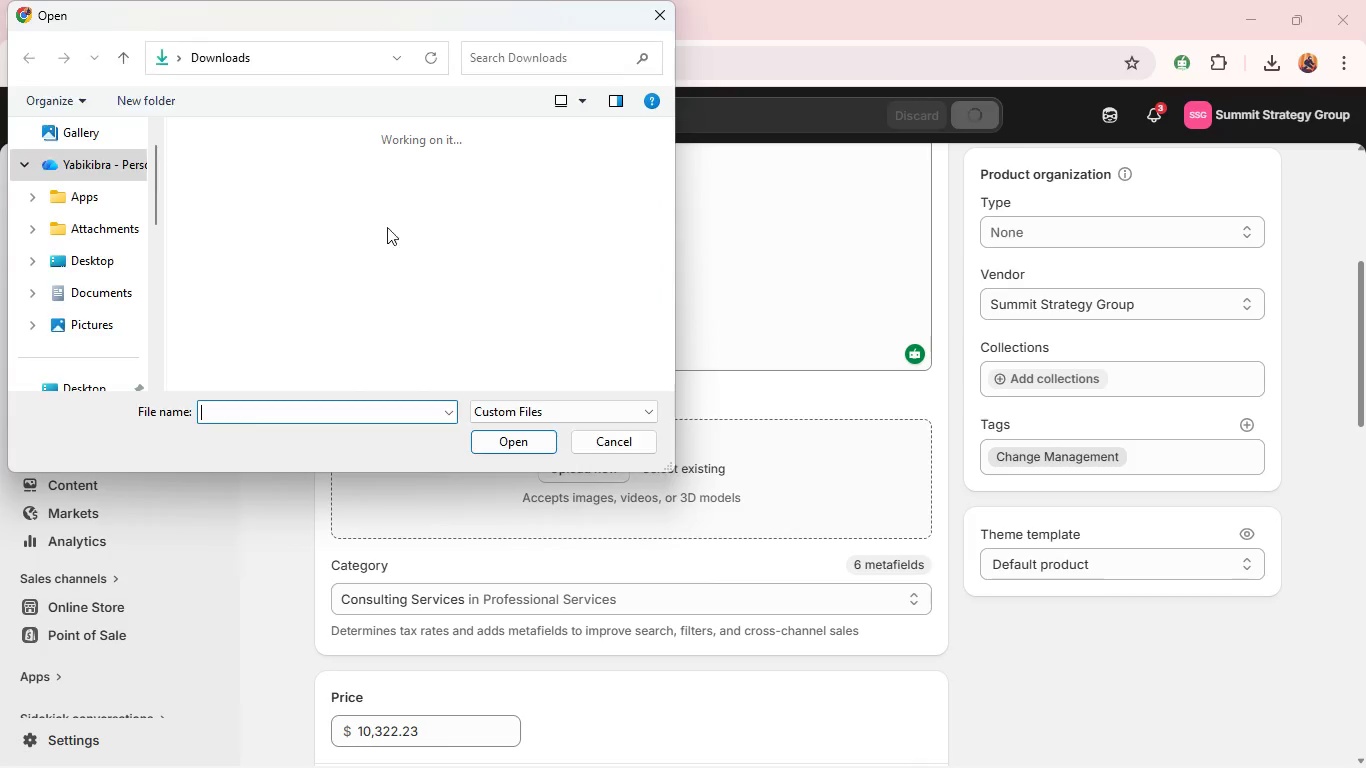 
left_click([268, 215])
 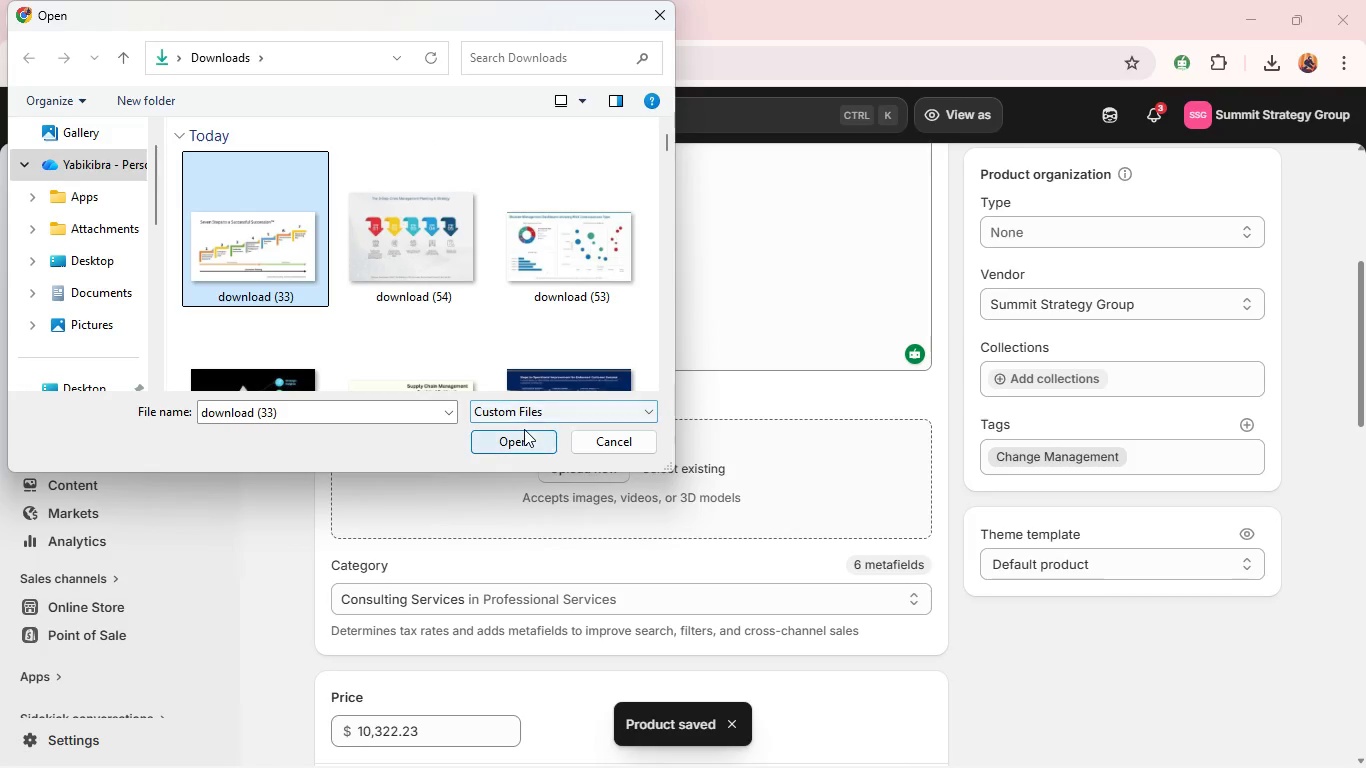 
left_click([646, 437])
 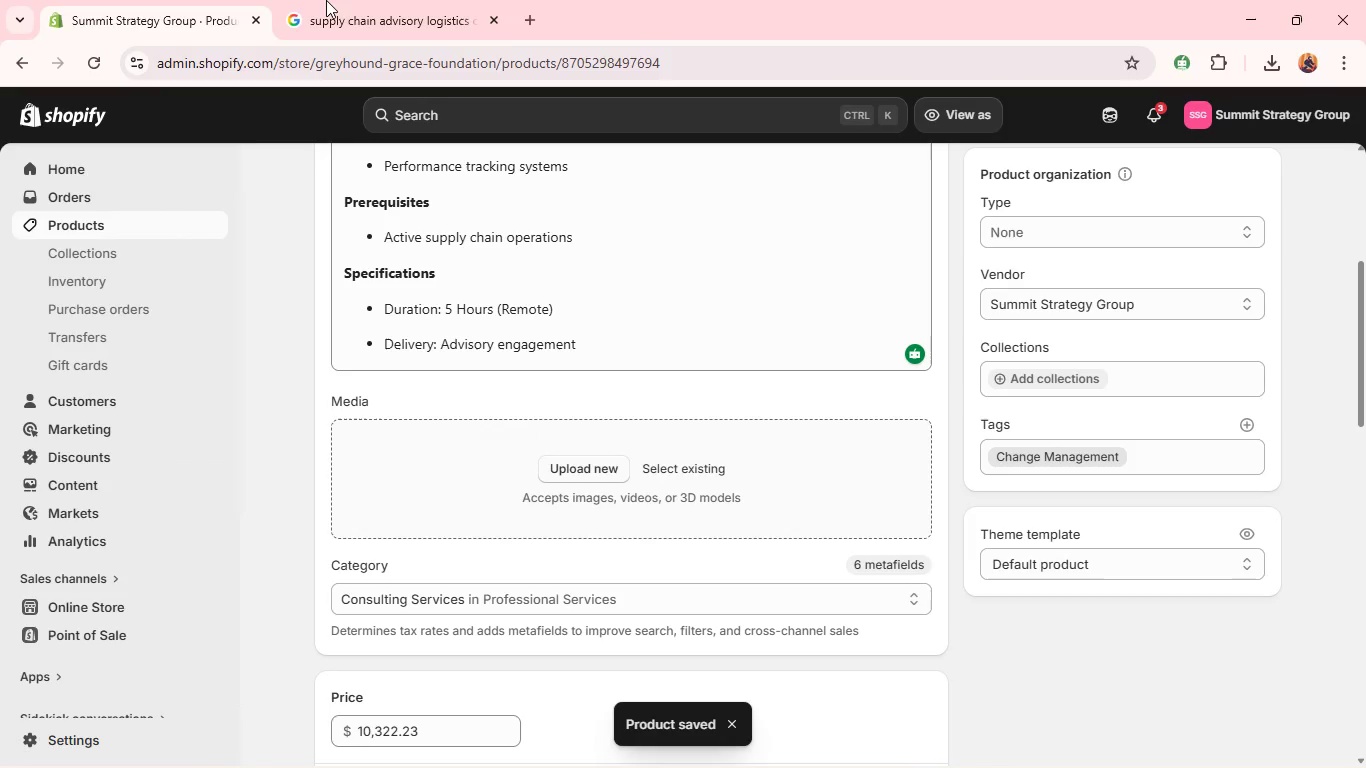 
left_click([348, 0])
 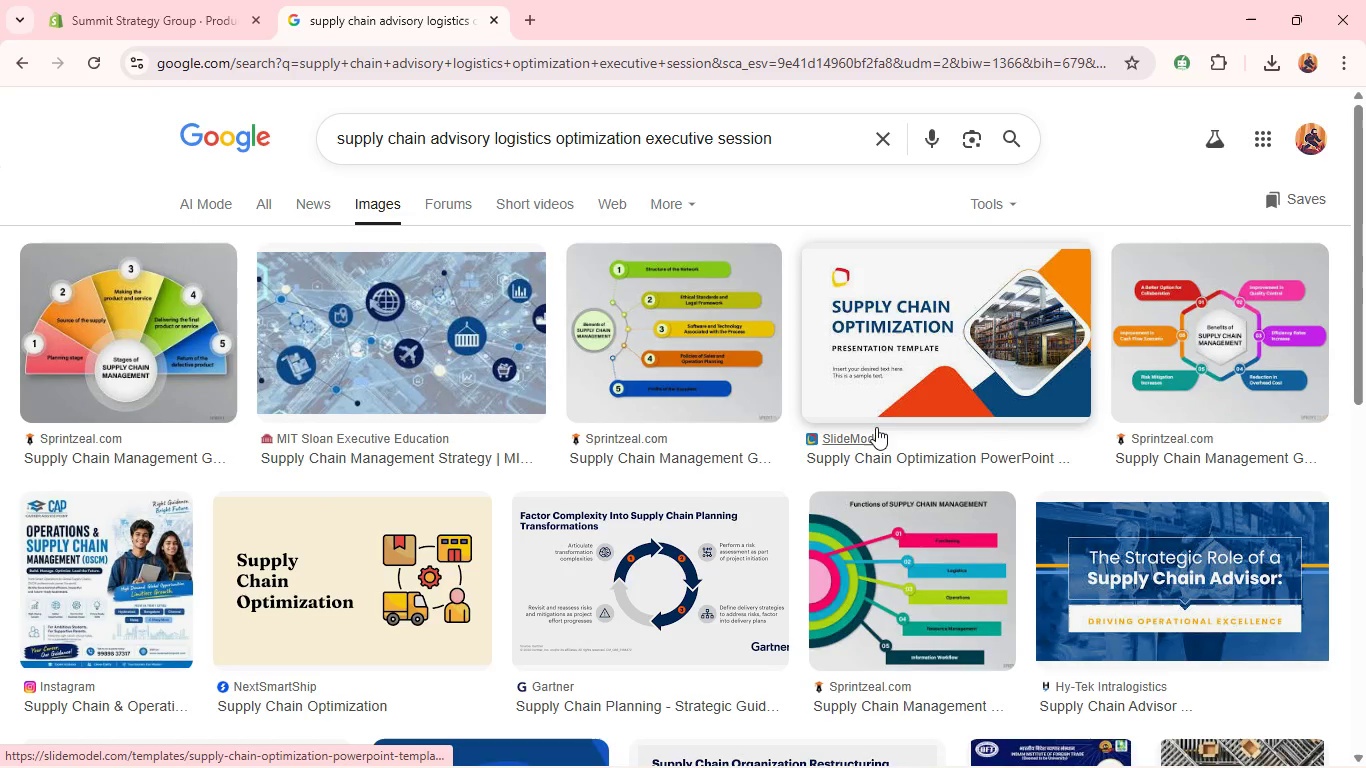 
right_click([670, 544])
 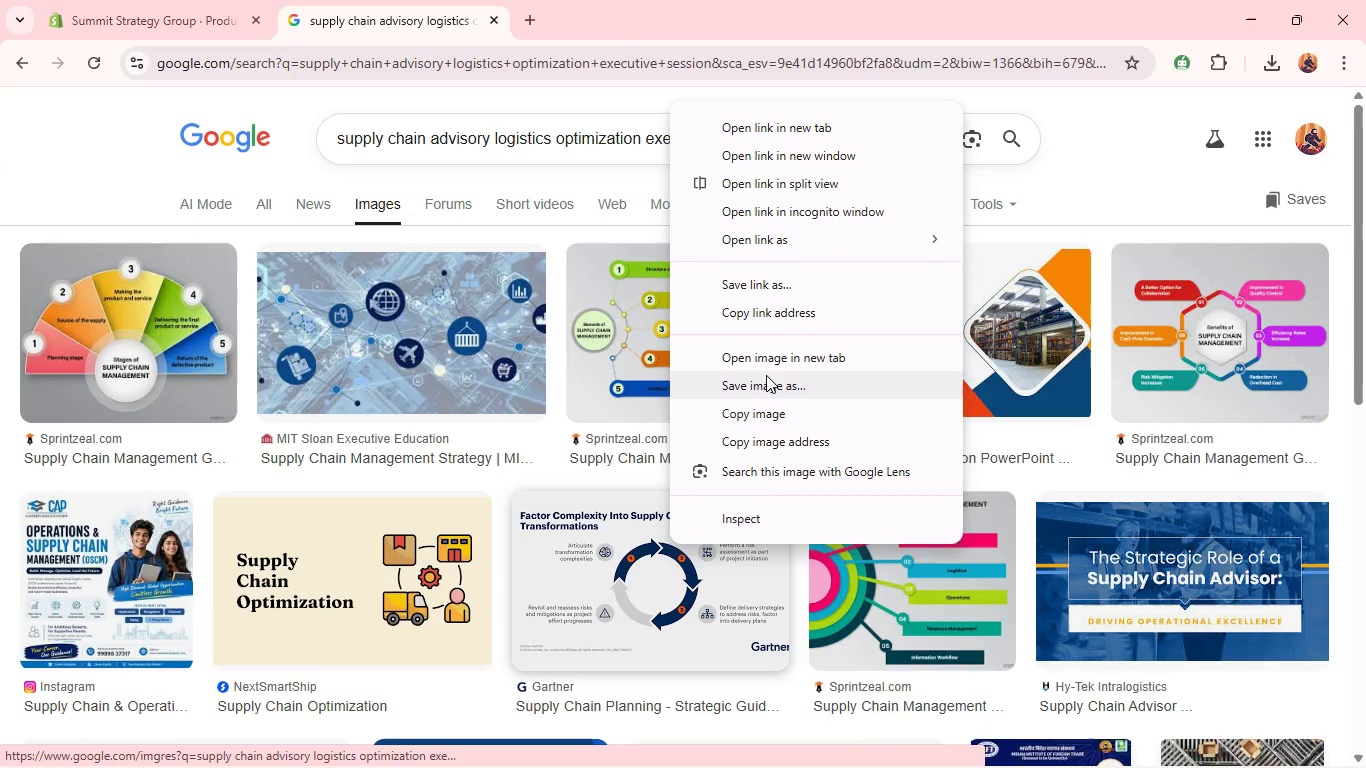 
left_click([768, 384])
 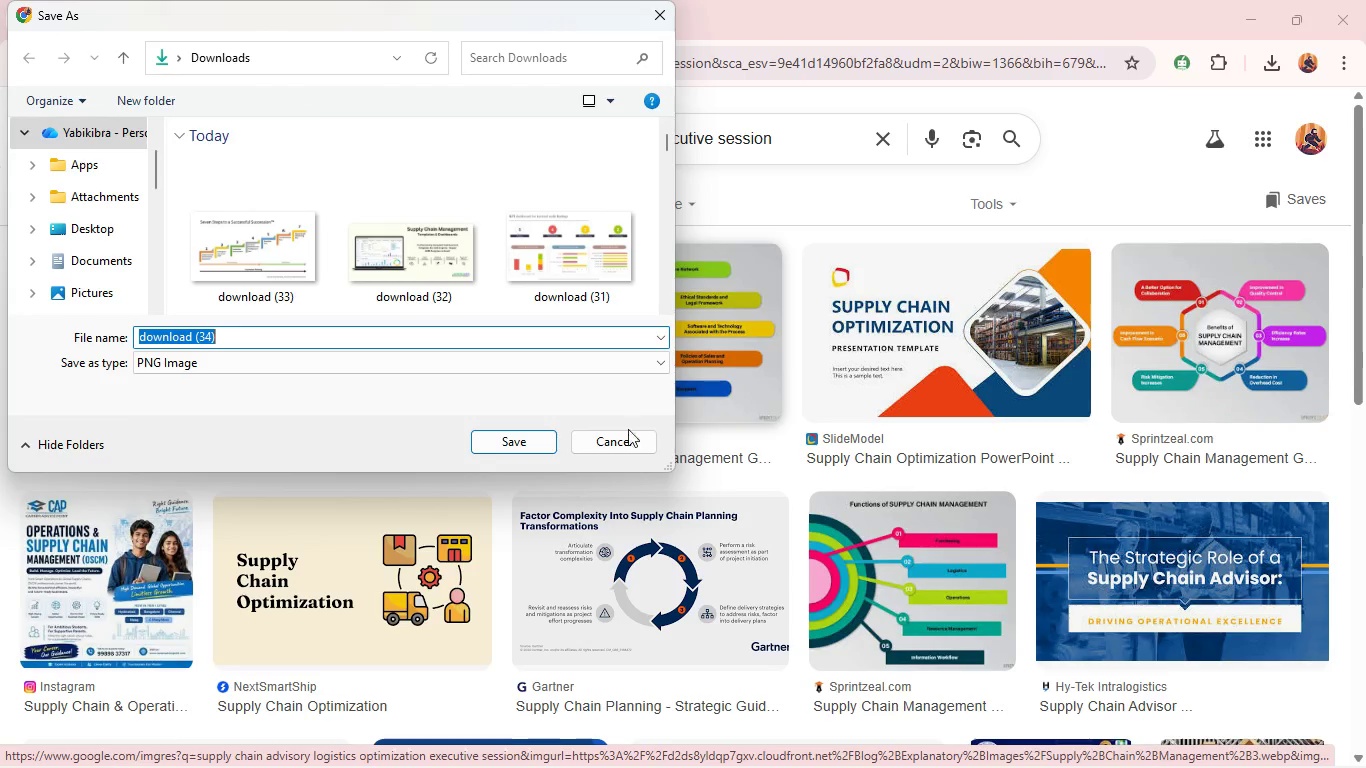 
left_click([530, 447])
 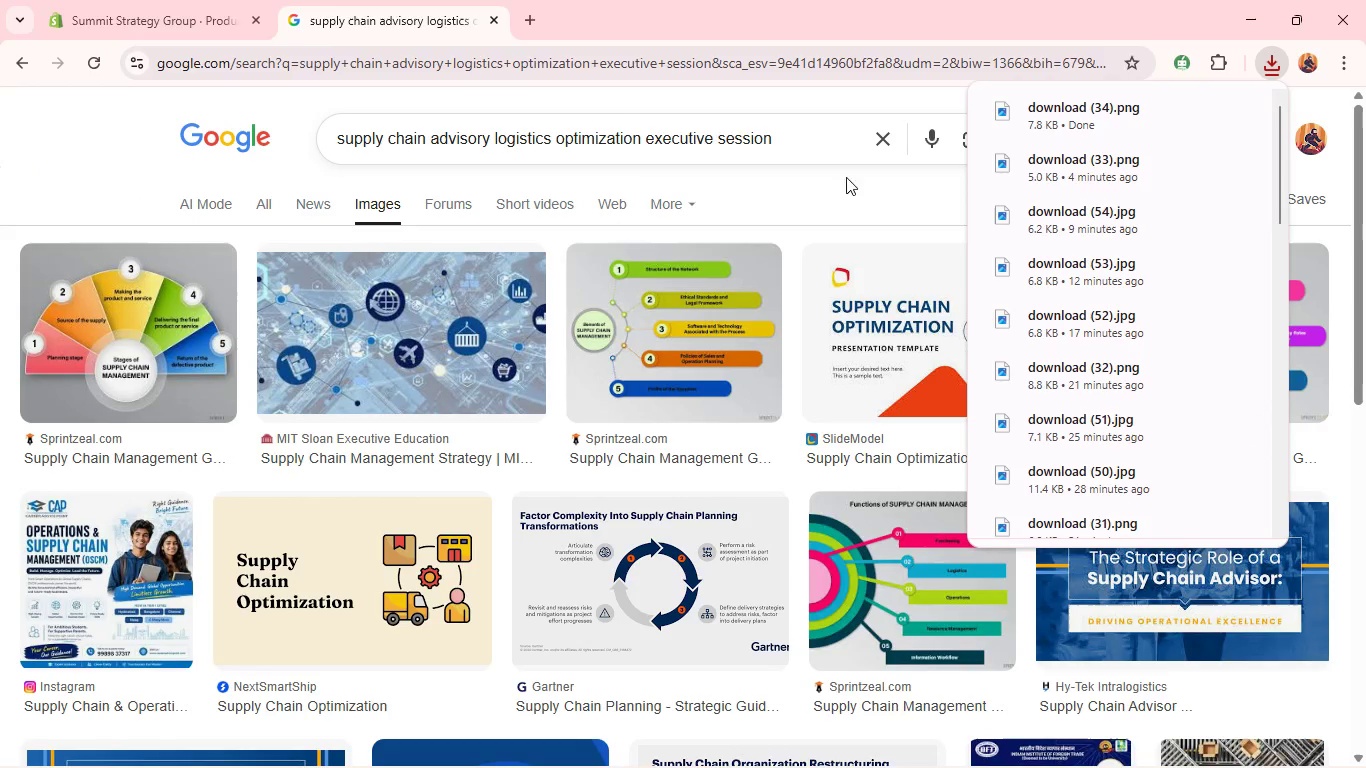 
left_click([195, 0])
 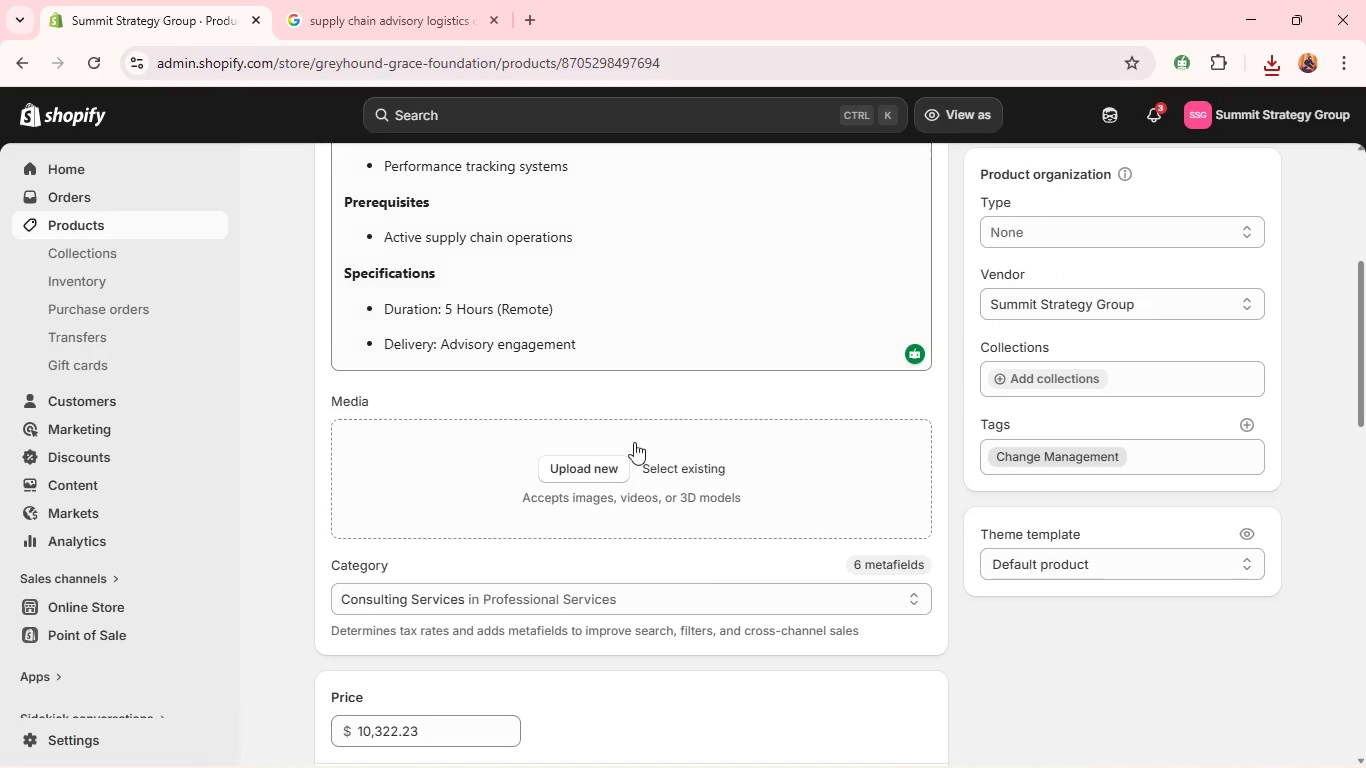 
left_click([590, 471])
 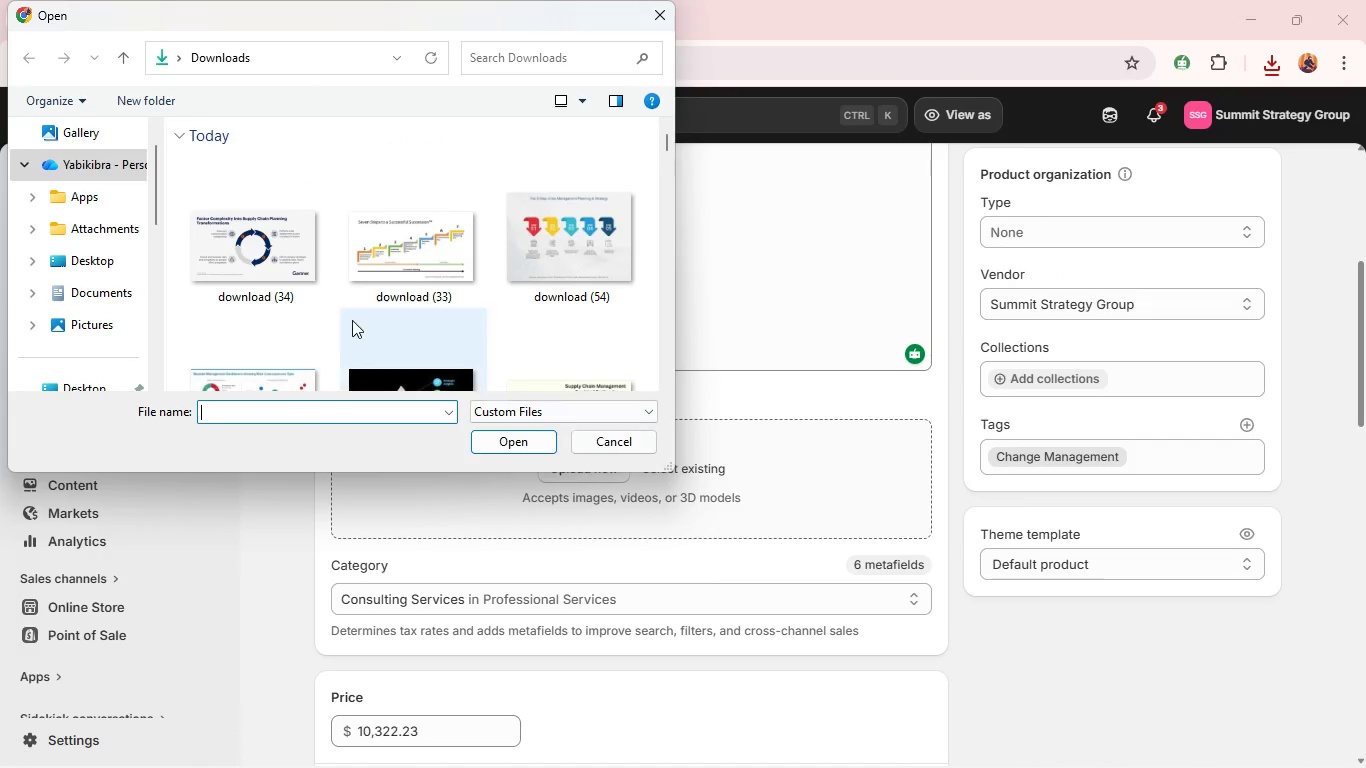 
left_click([303, 258])
 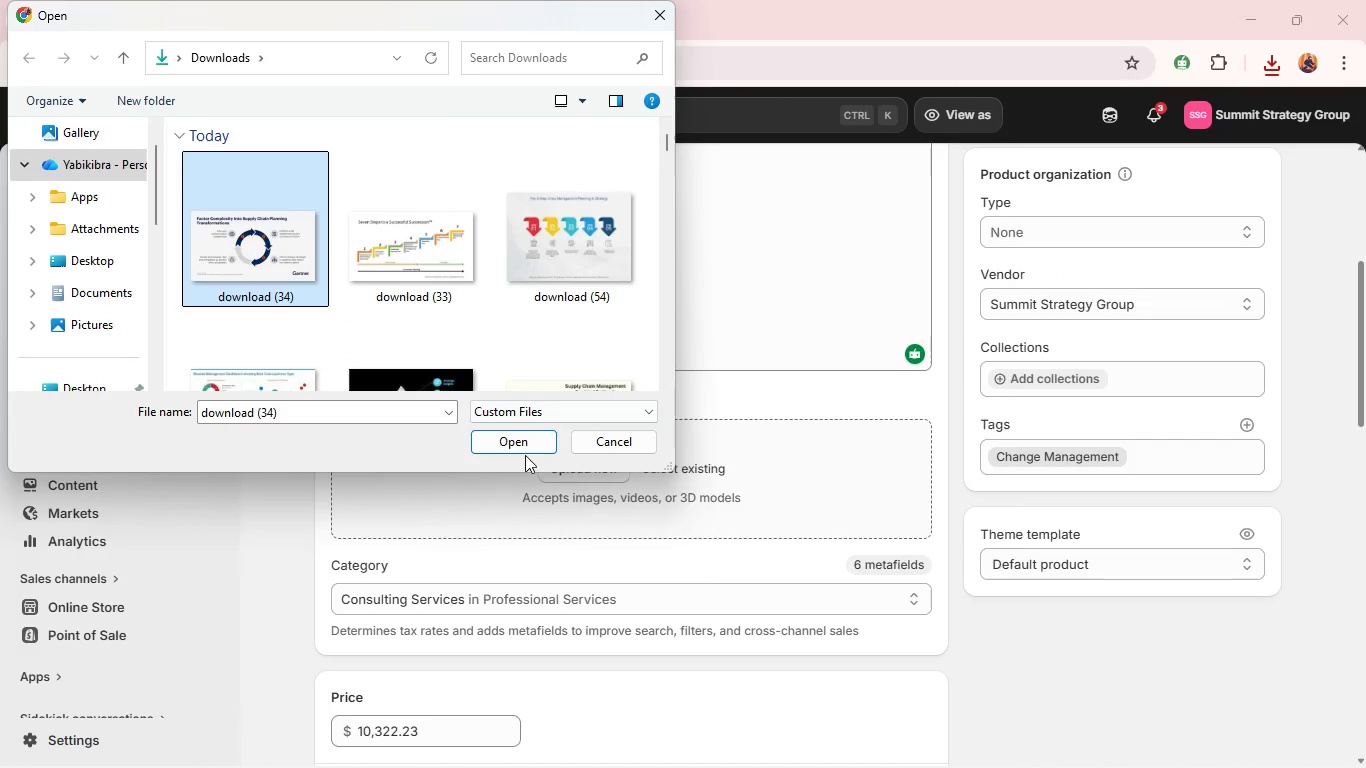 
left_click([513, 437])
 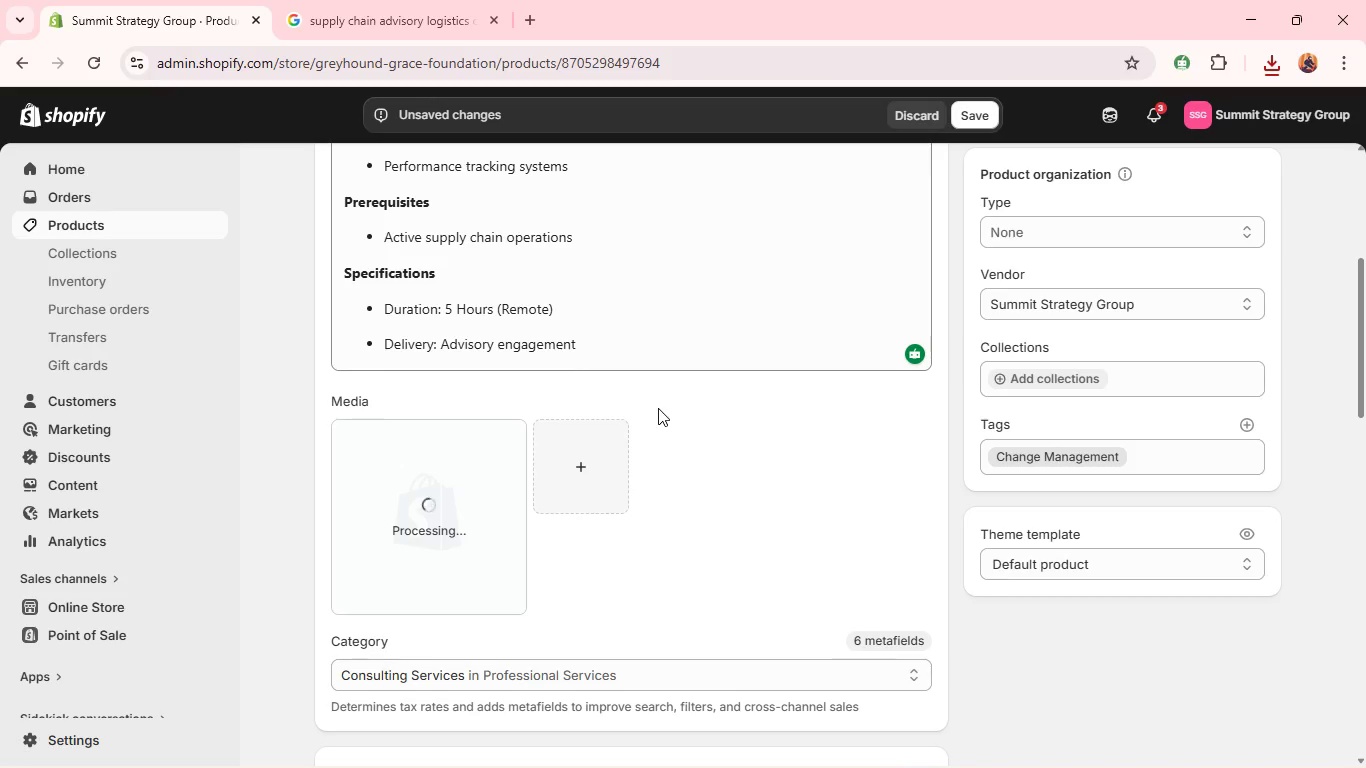 
wait(8.28)
 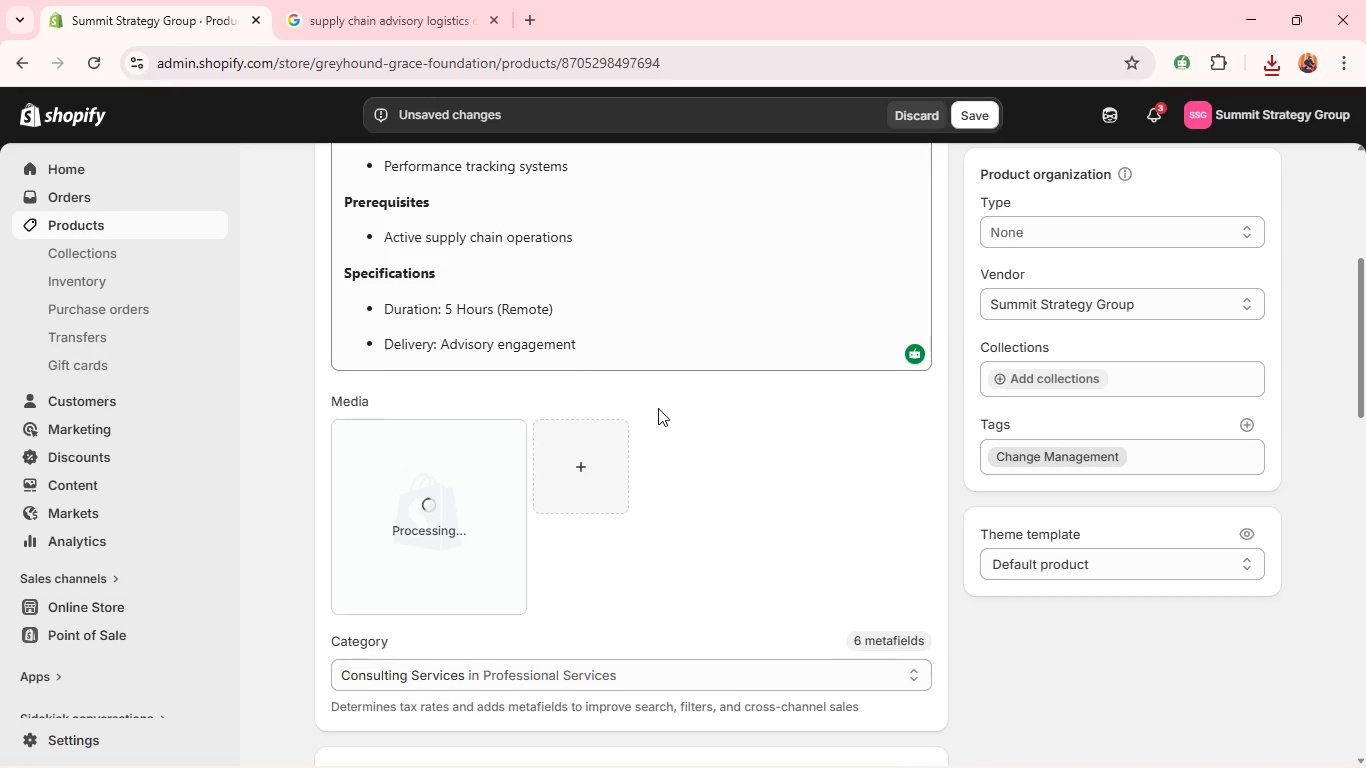 
left_click([1145, 356])
 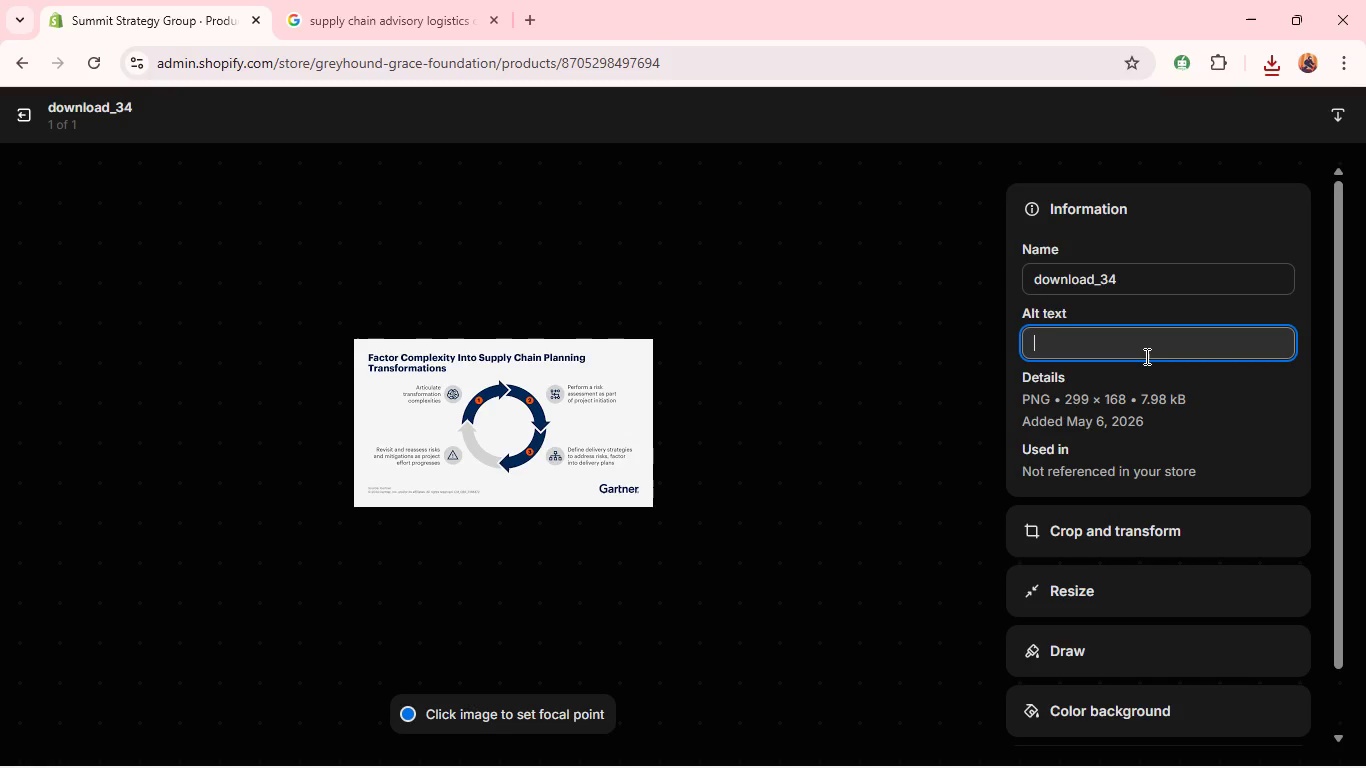 
key(Control+V)
 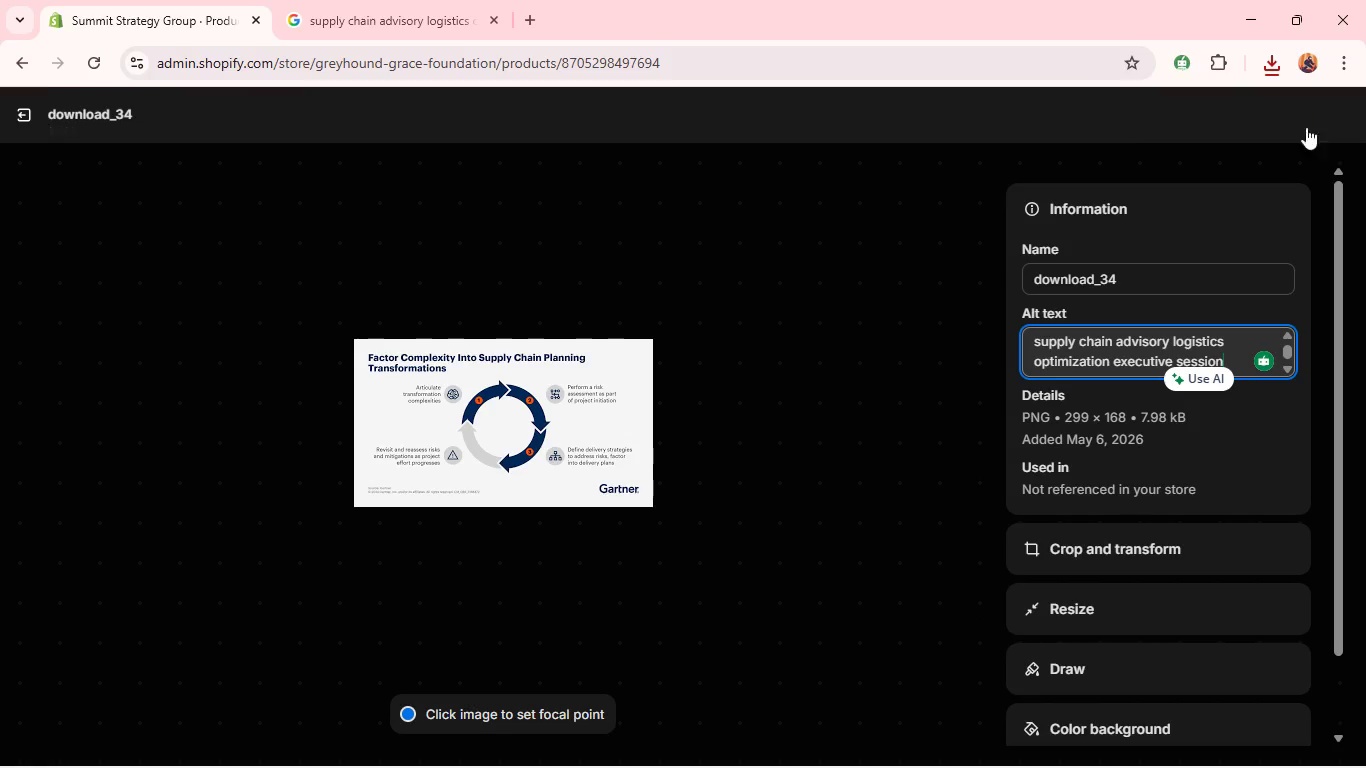 
left_click([1300, 132])
 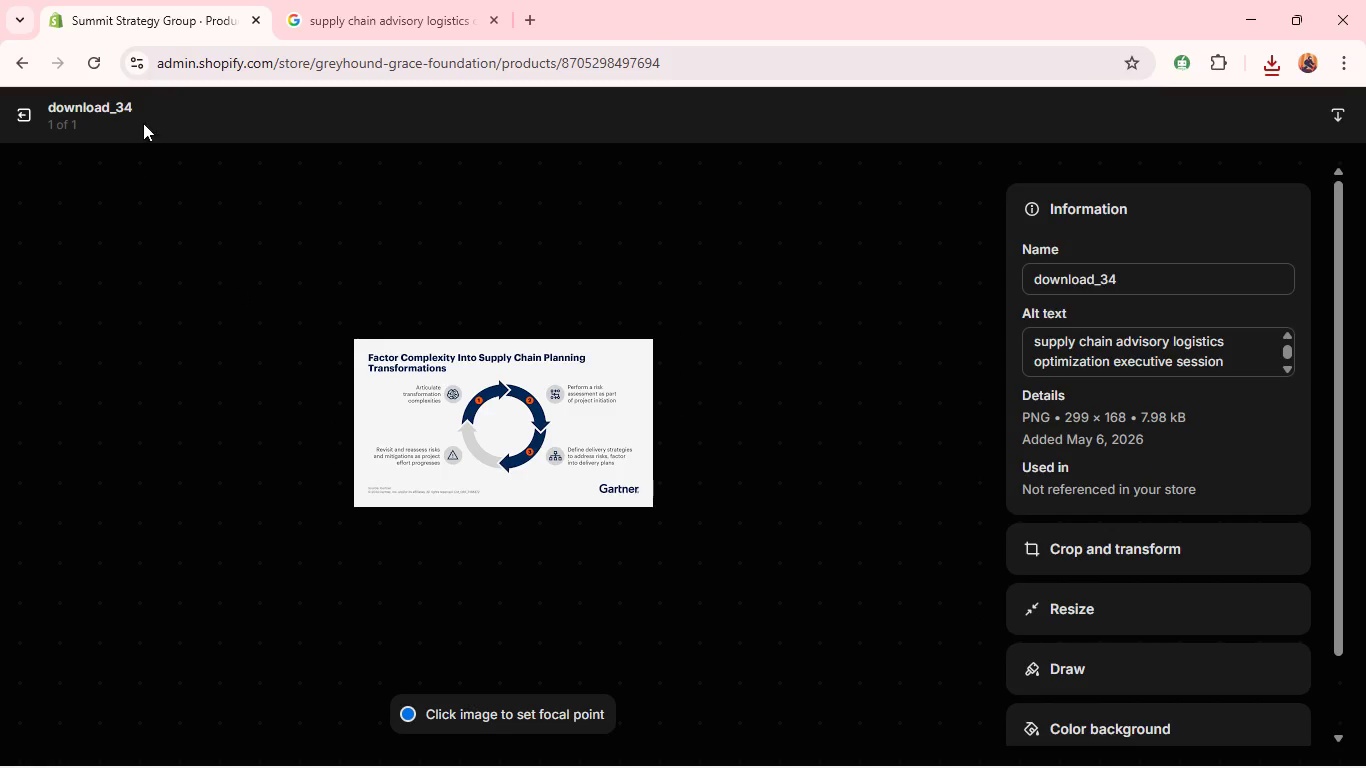 
left_click([32, 107])
 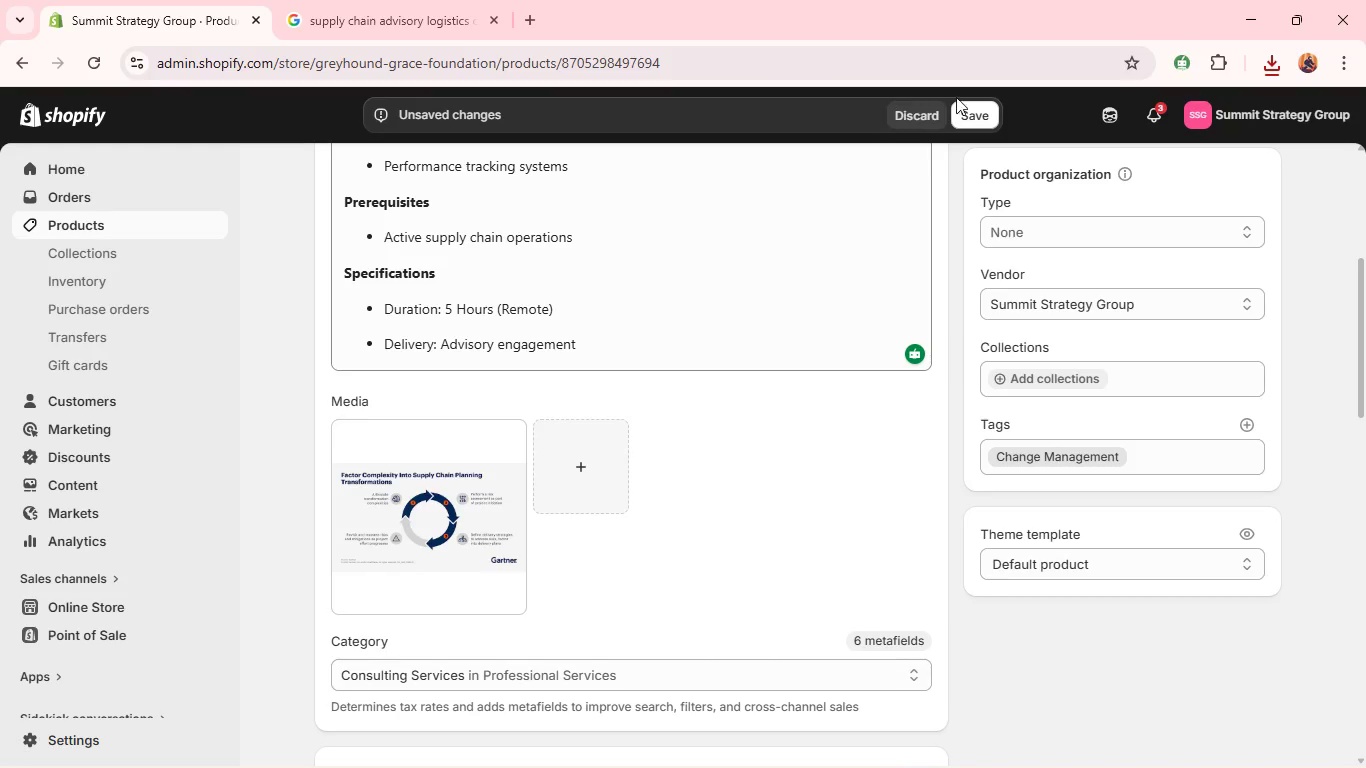 
left_click([964, 106])
 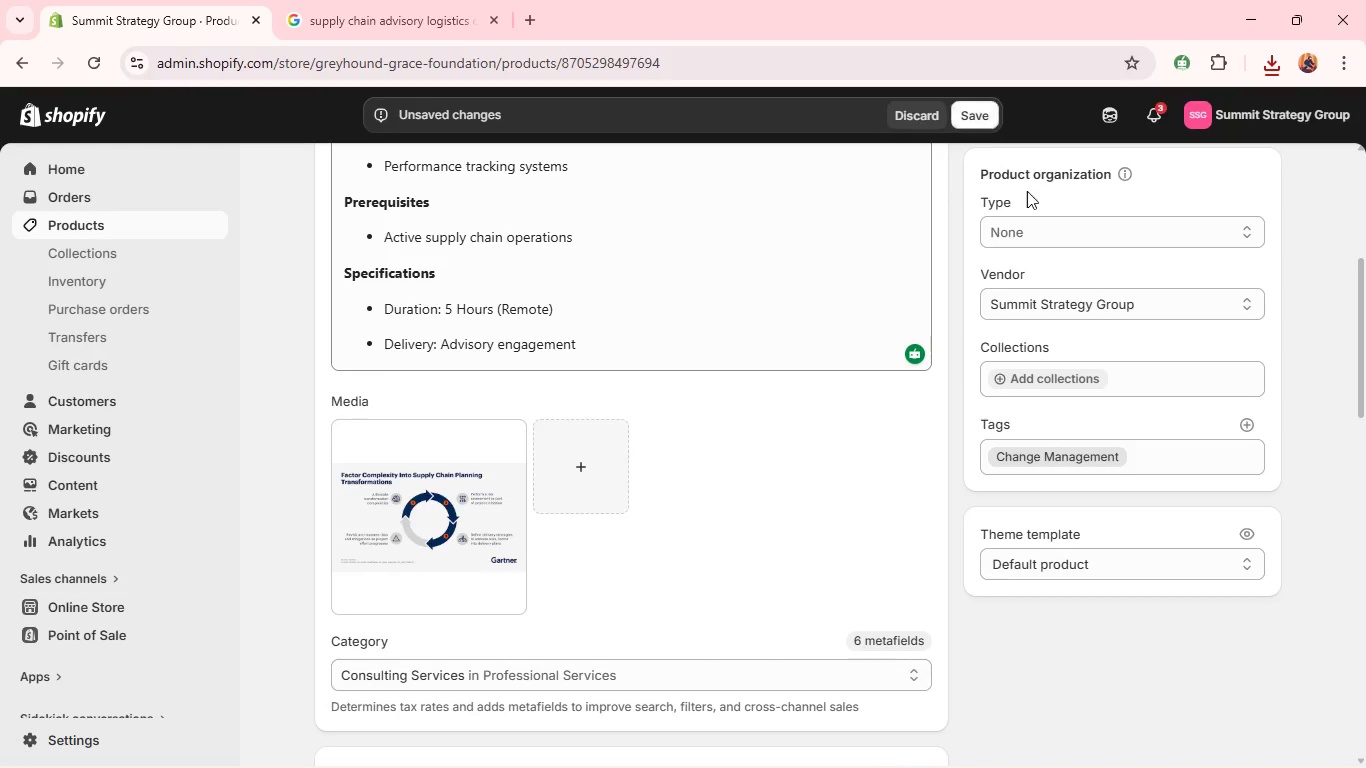 
mouse_move([1044, 227])
 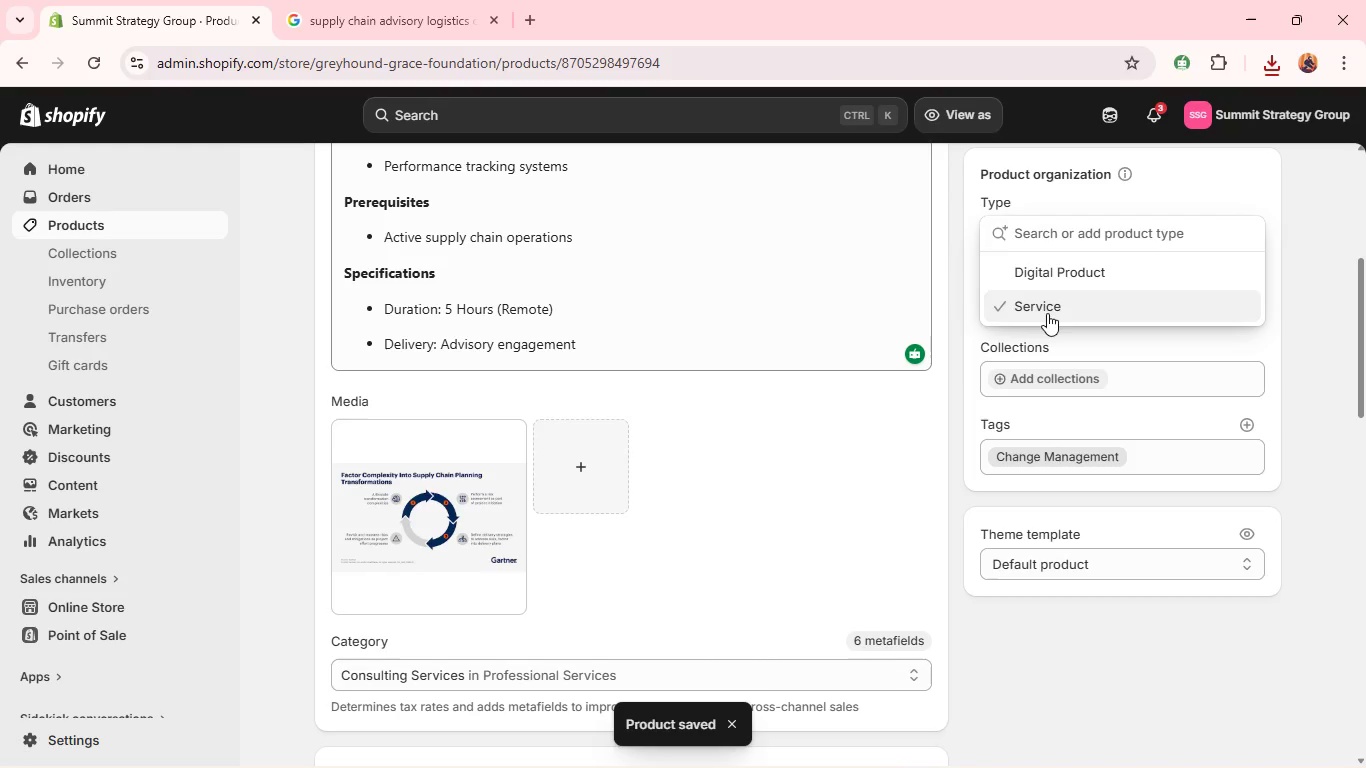 
left_click([1041, 381])
 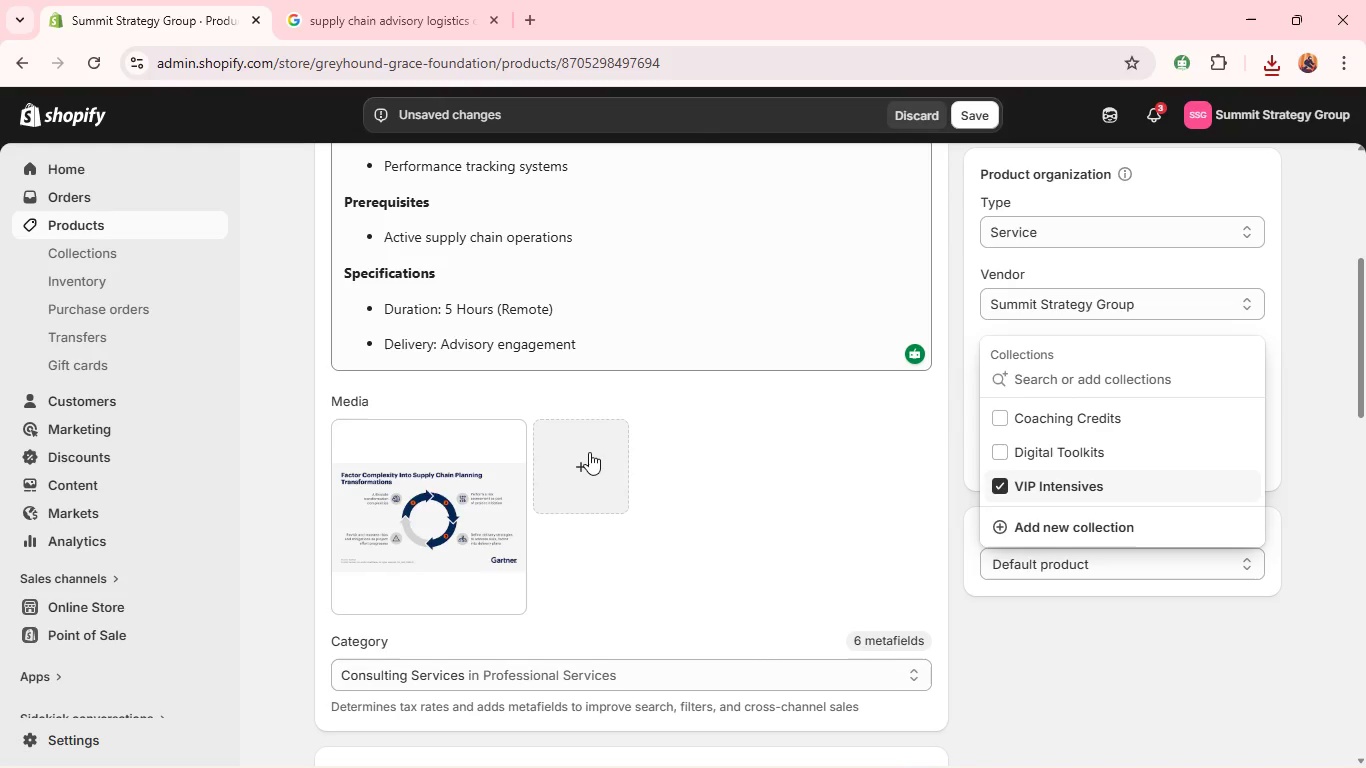 
scroll: coordinate [801, 373], scroll_direction: down, amount: 6.0
 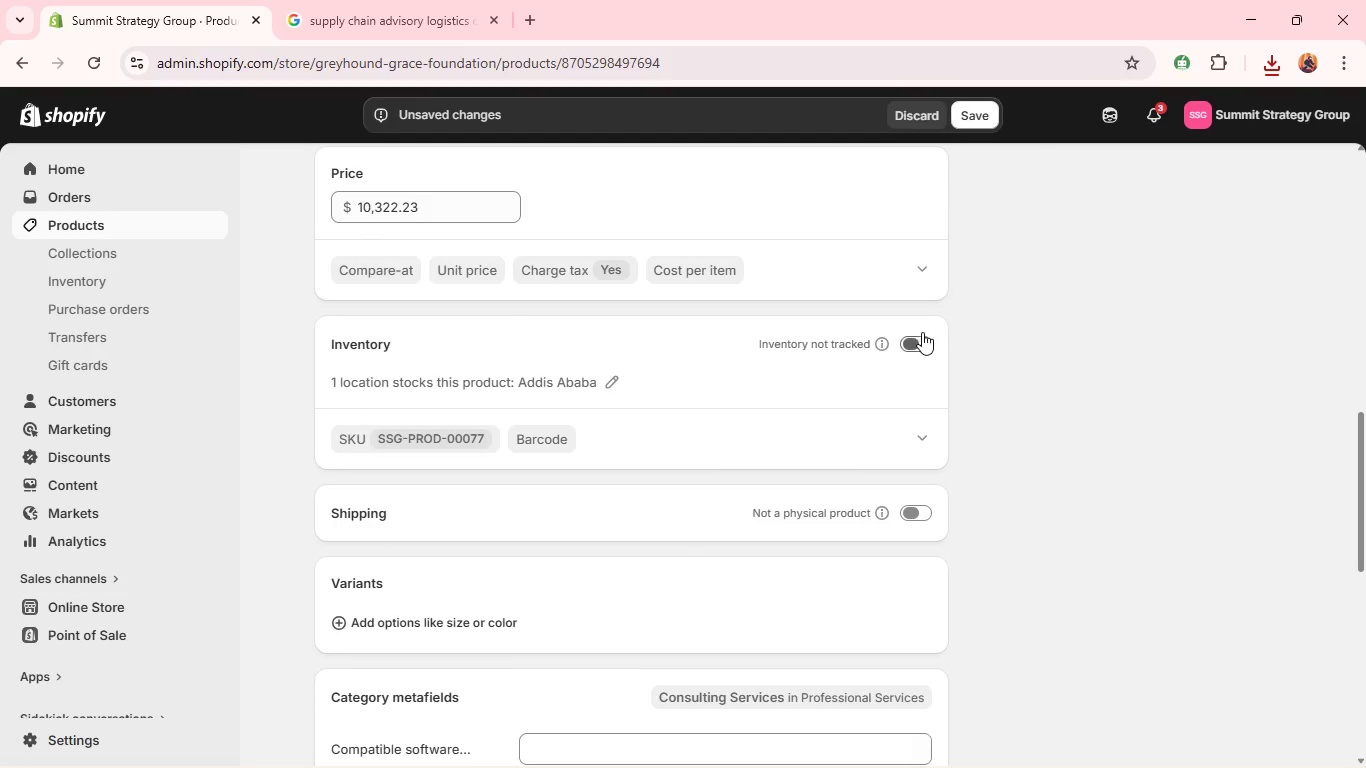 
left_click([926, 342])
 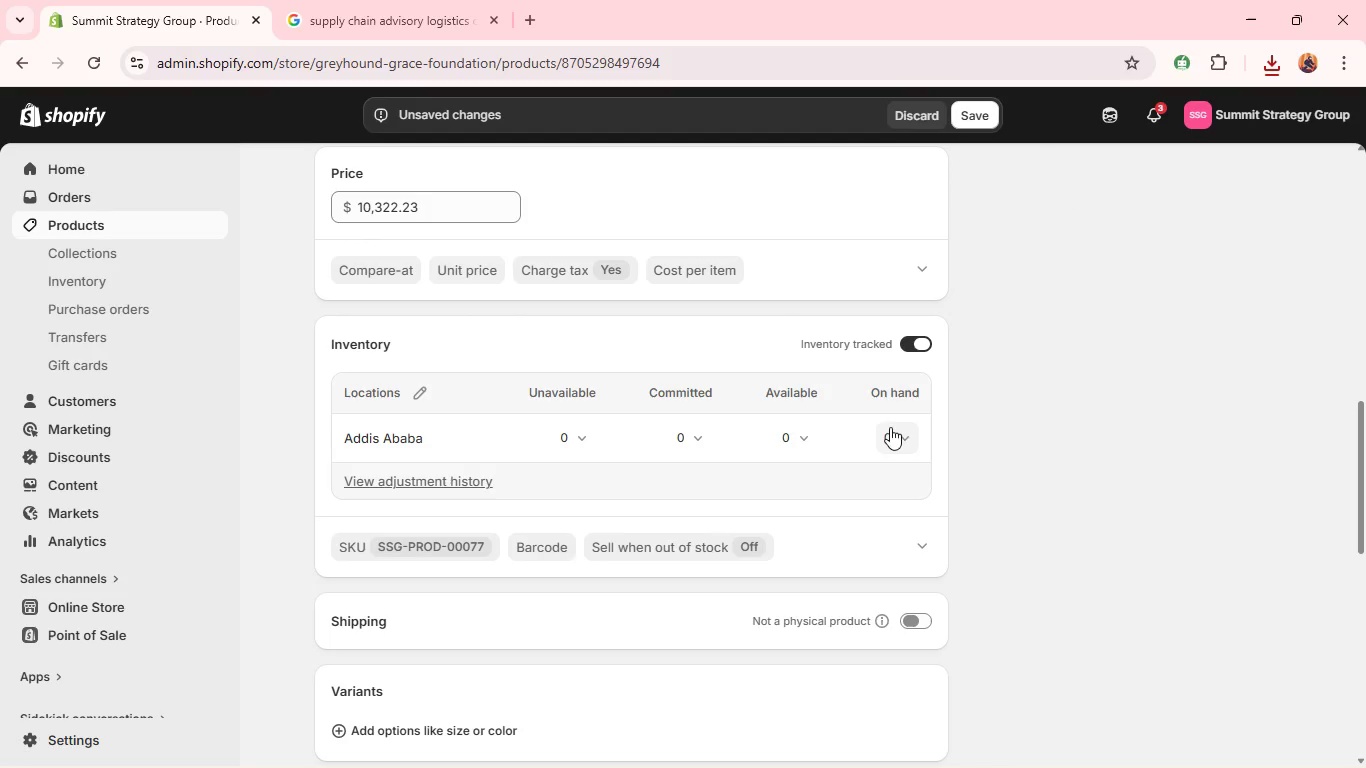 
left_click([889, 422])
 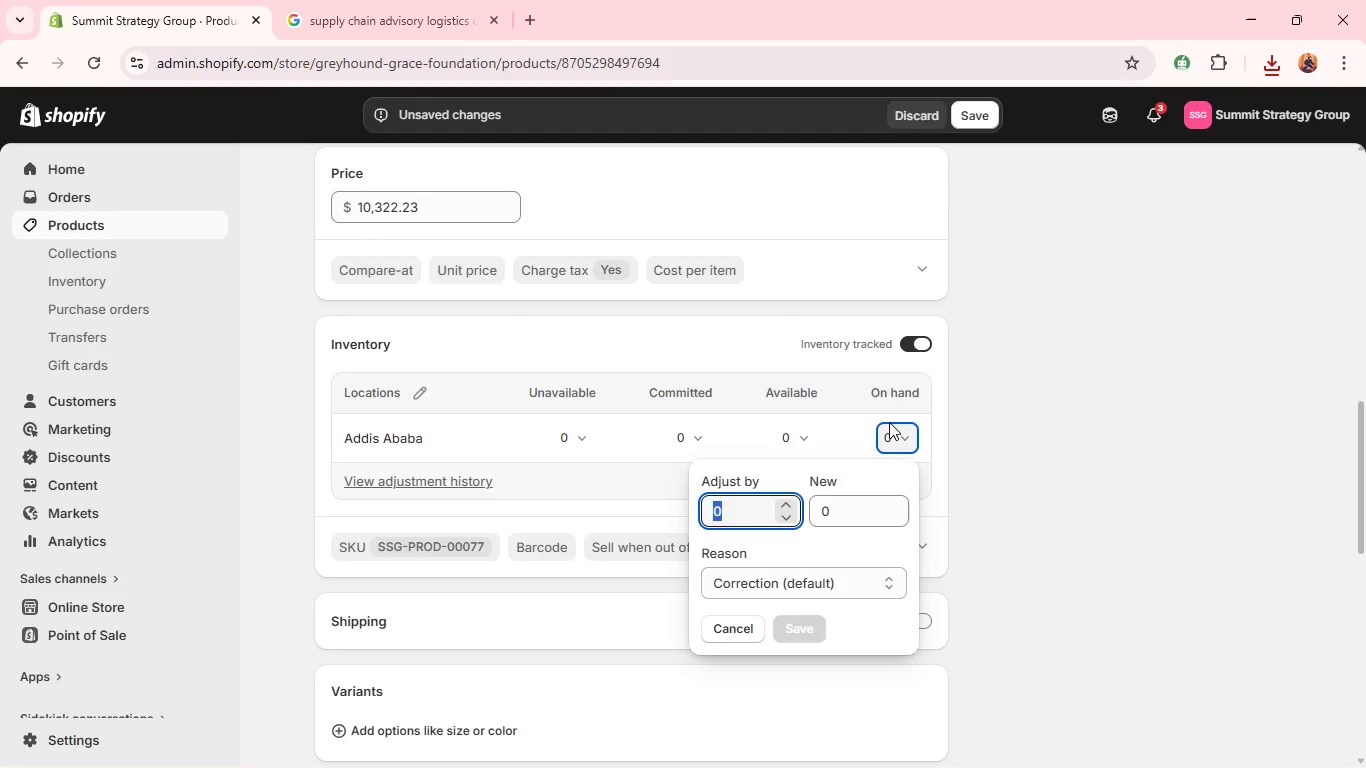 
type(99)
 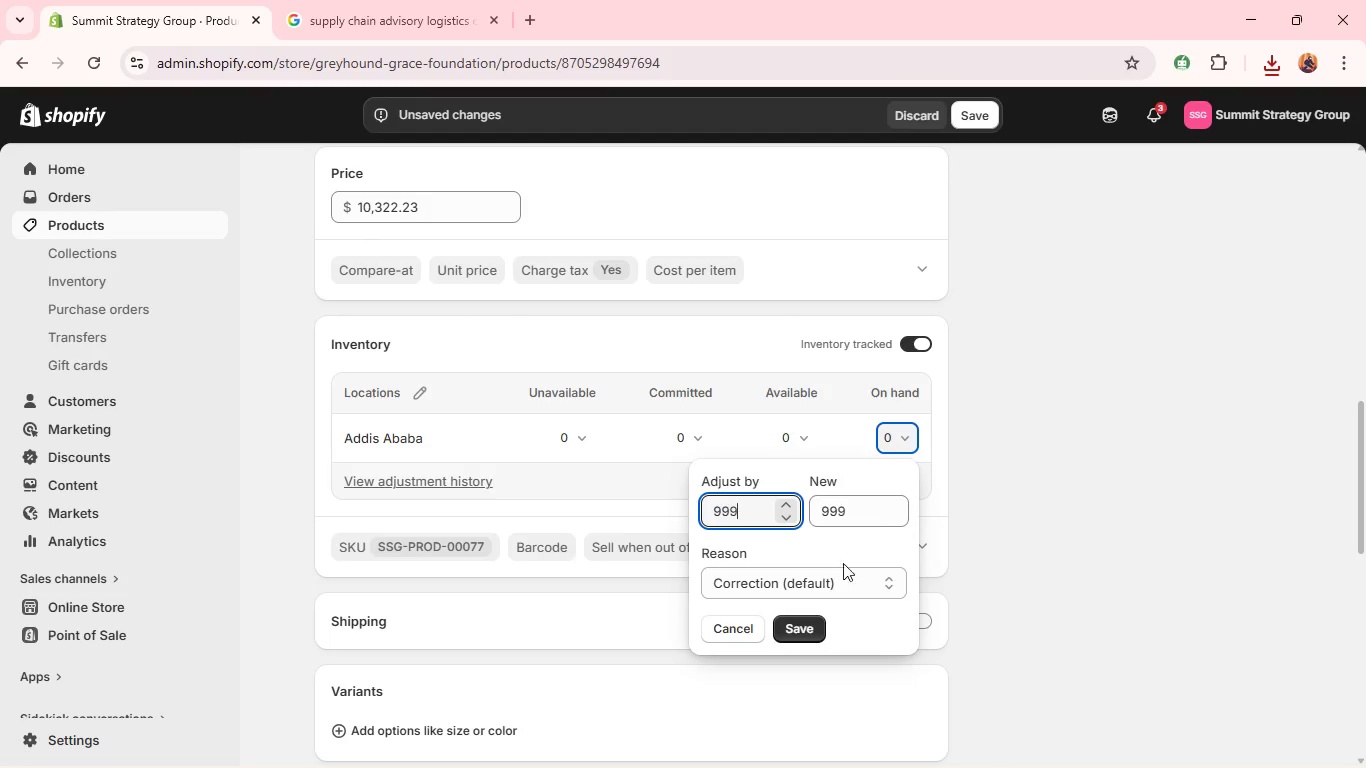 
key(9)
 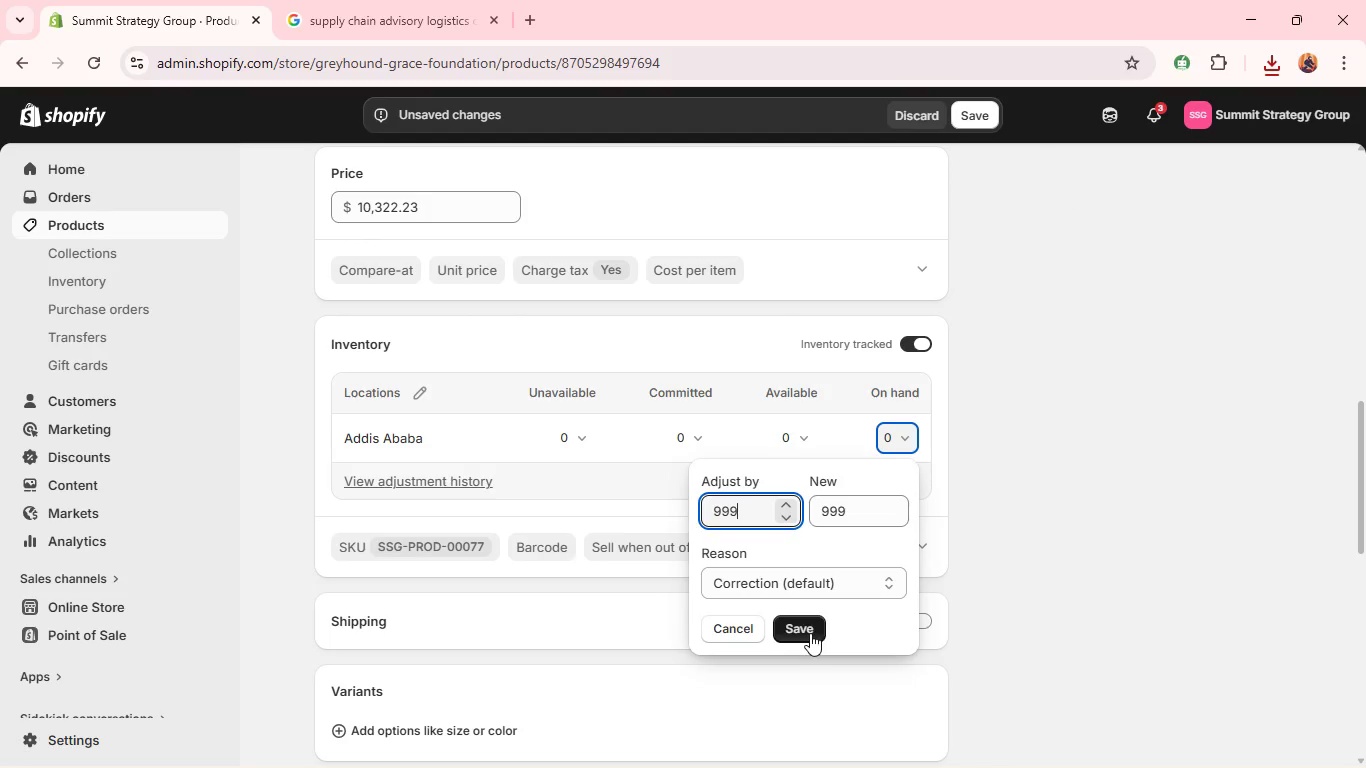 
left_click([811, 635])
 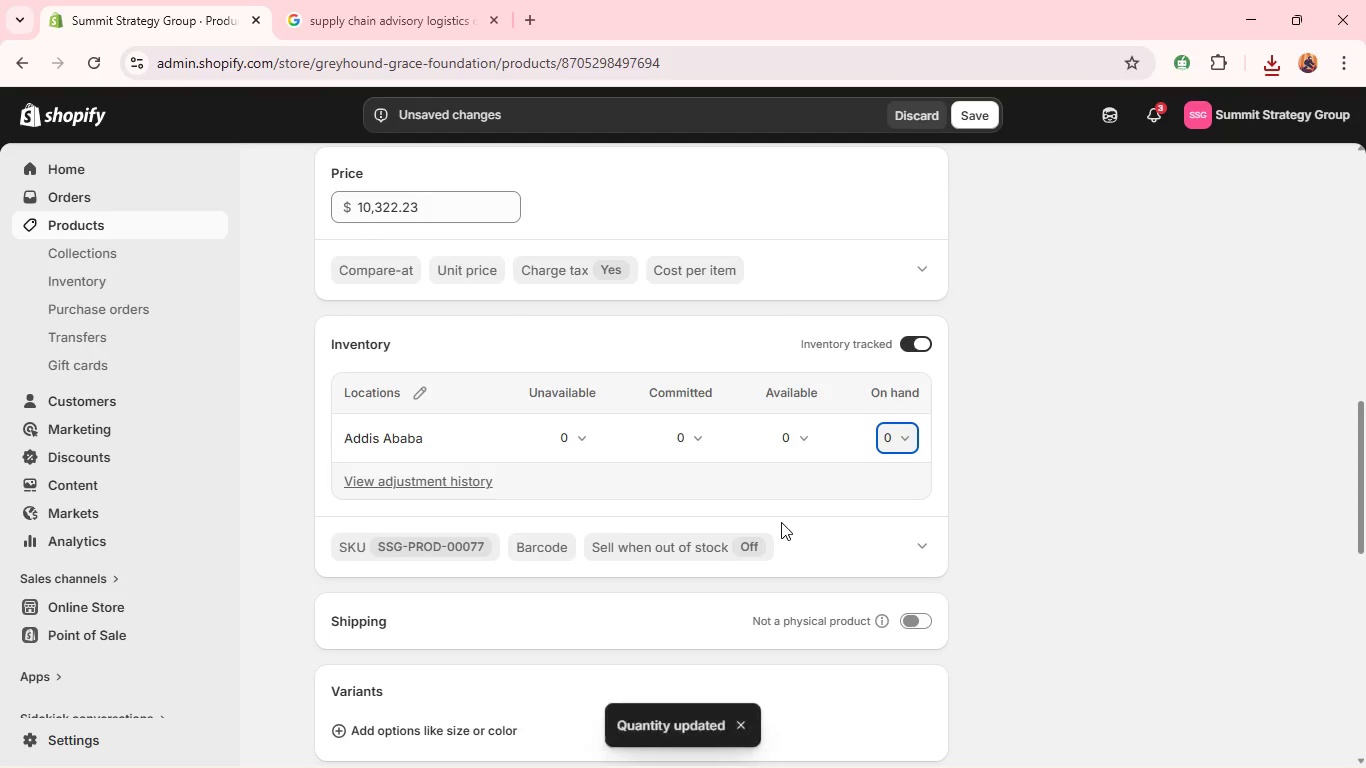 
scroll: coordinate [793, 529], scroll_direction: down, amount: 10.0
 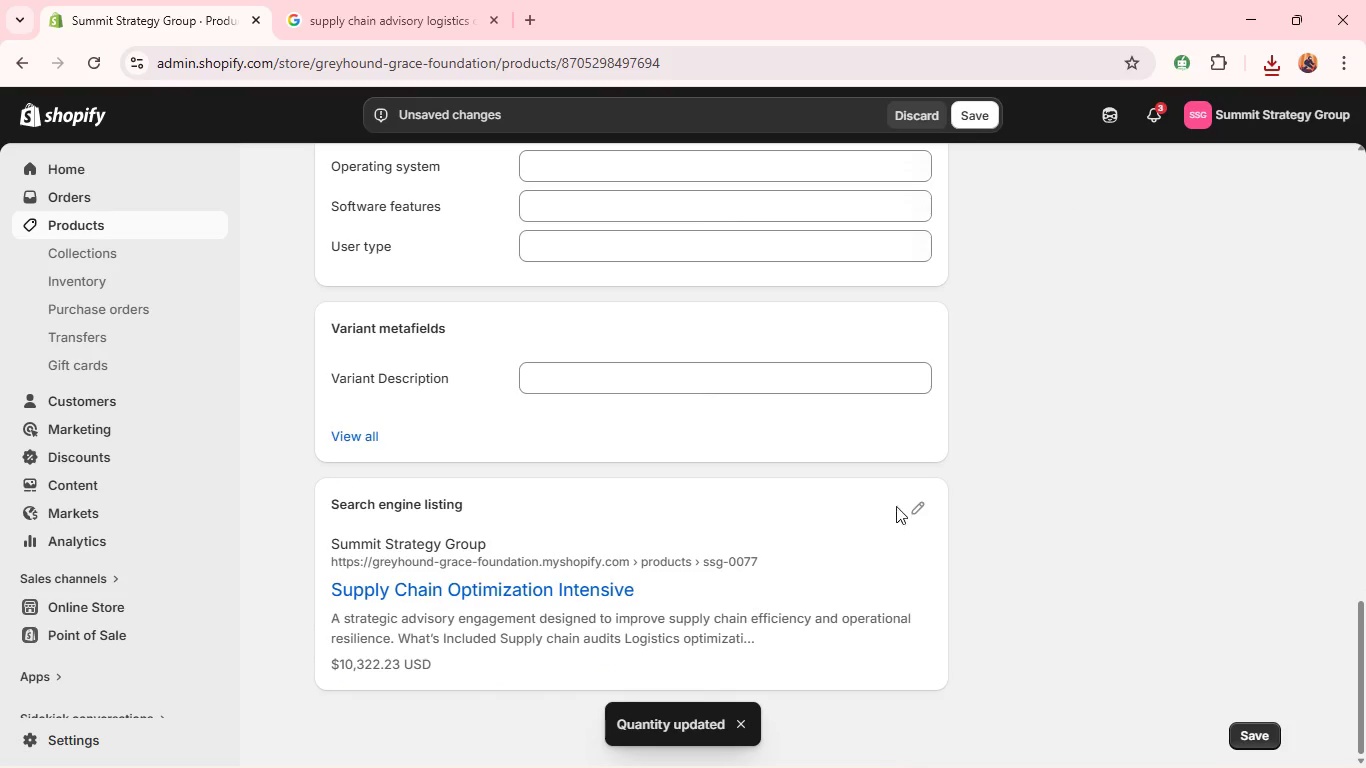 
left_click([912, 510])
 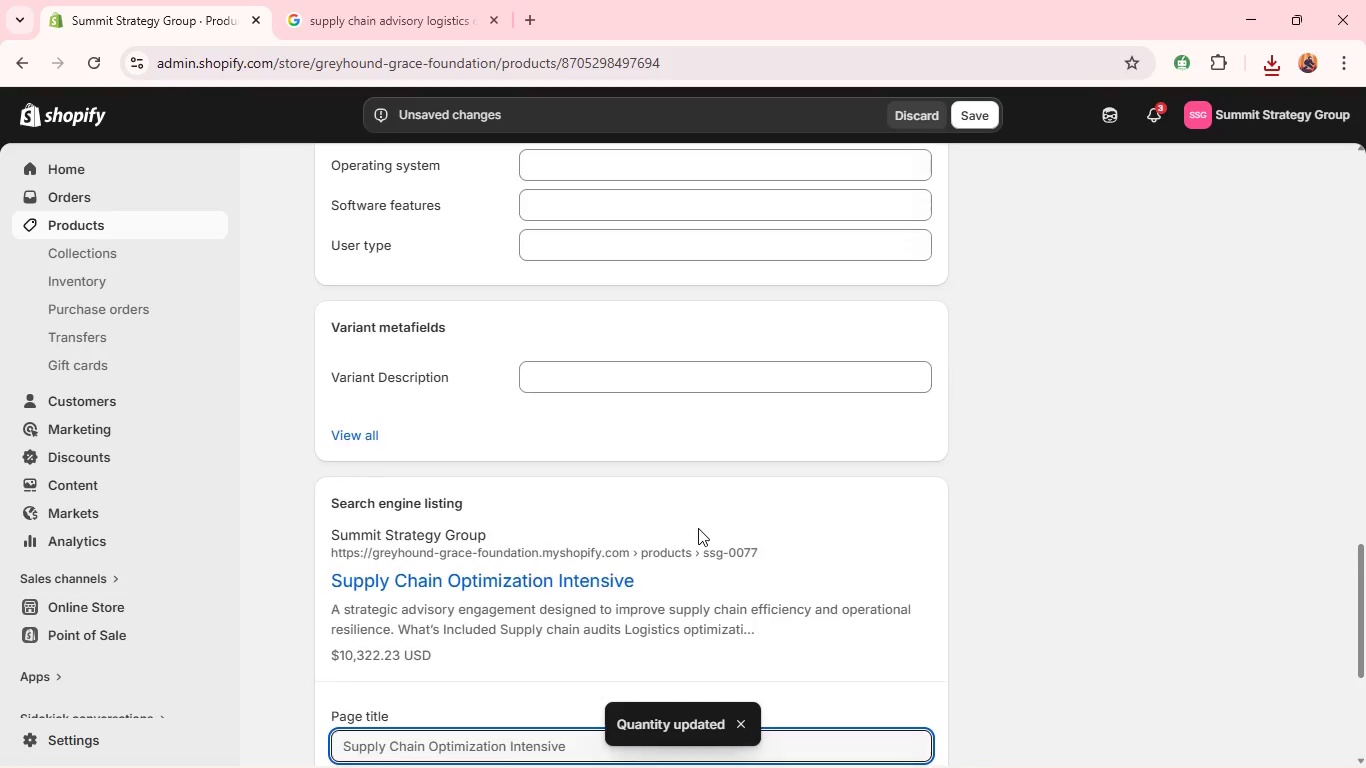 
scroll: coordinate [698, 530], scroll_direction: down, amount: 3.0
 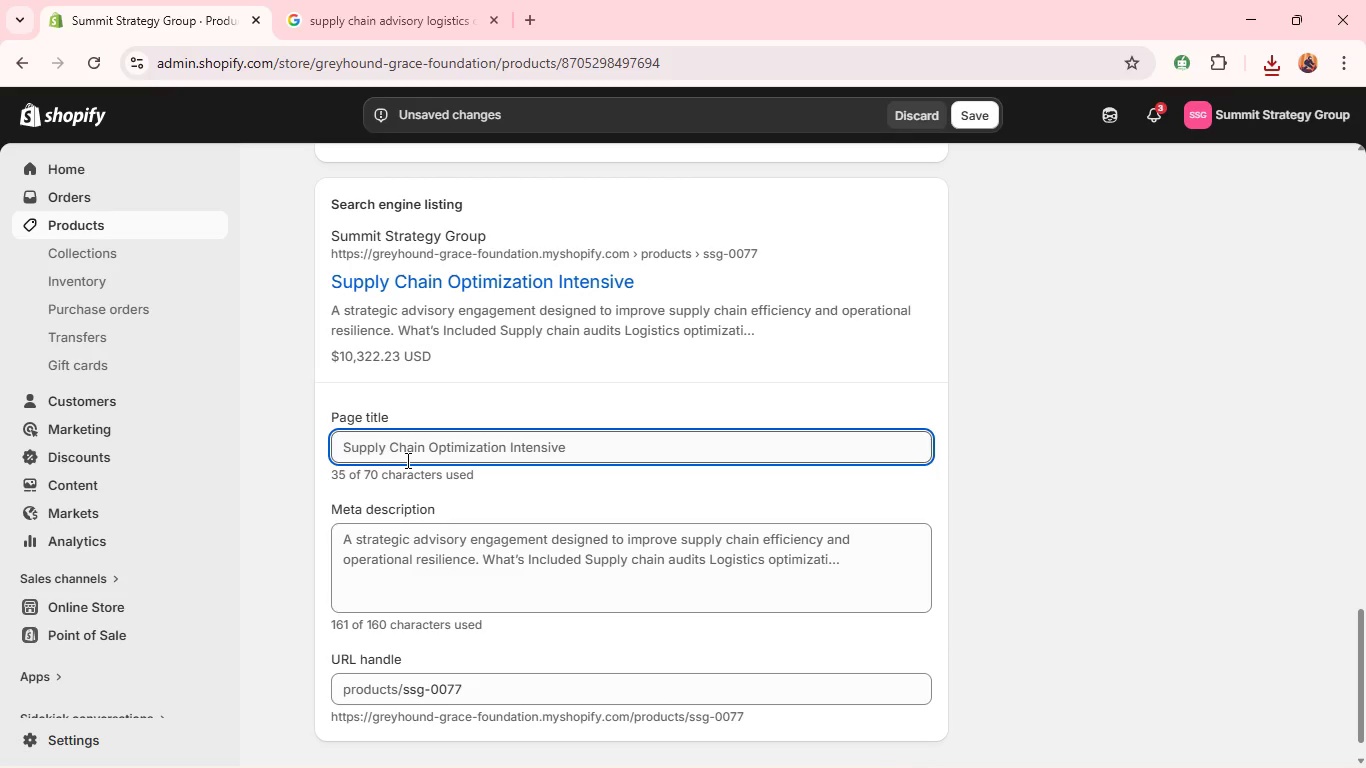 
wait(16.24)
 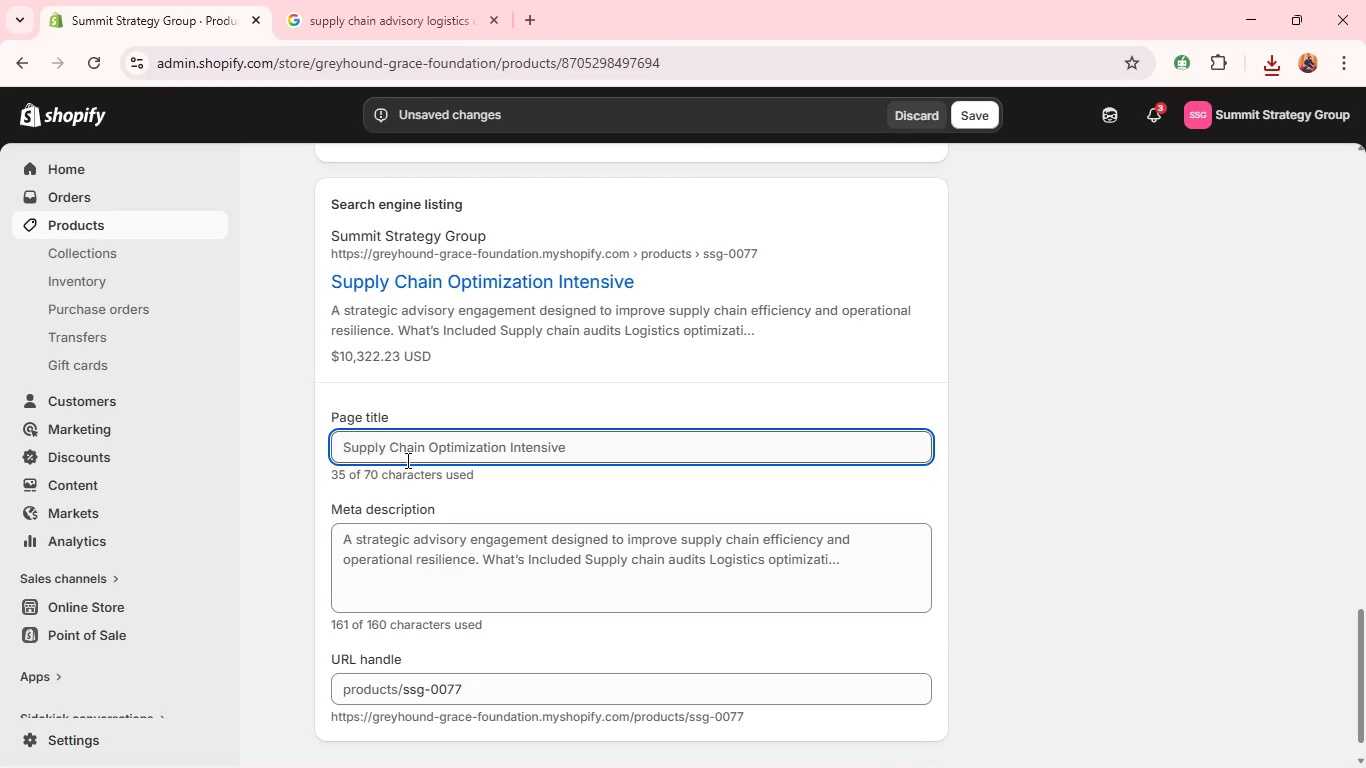 
scroll: coordinate [571, 448], scroll_direction: up, amount: 26.0
 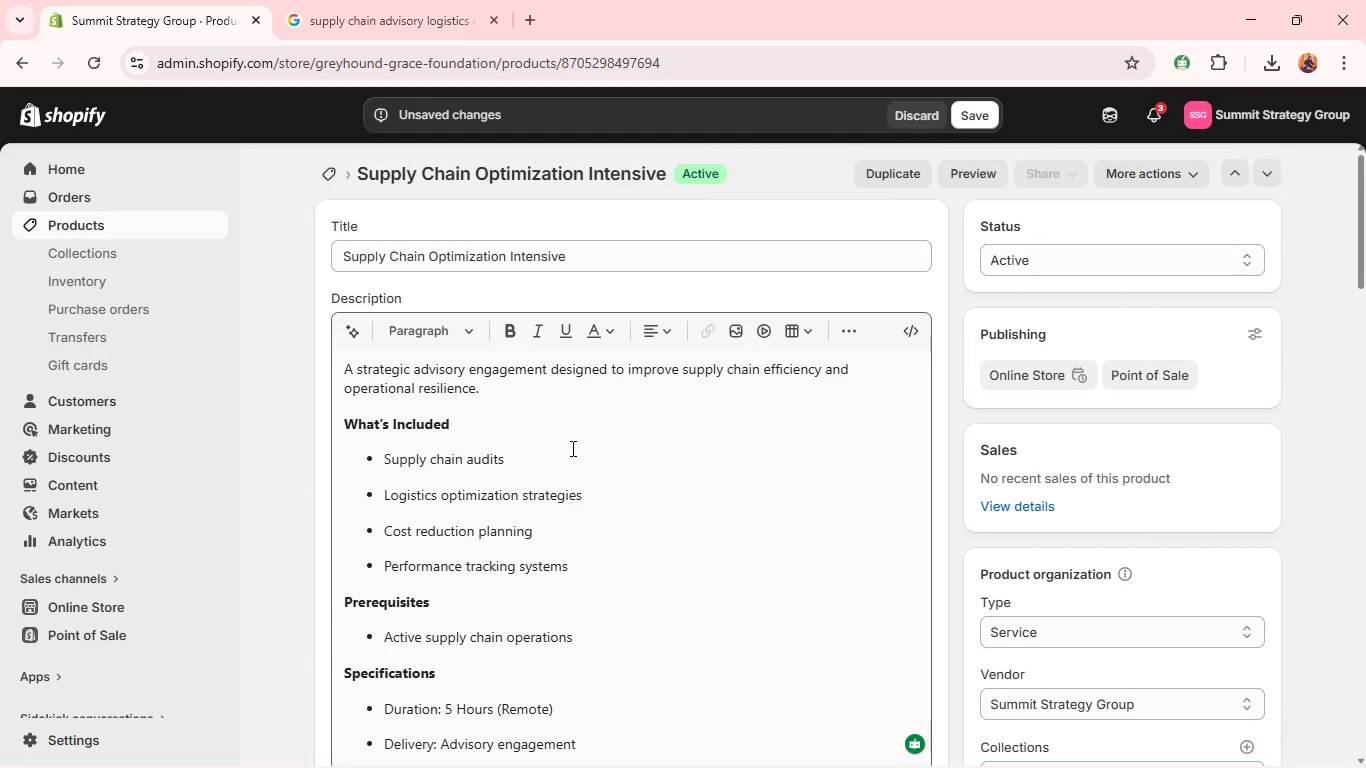 
wait(11.72)
 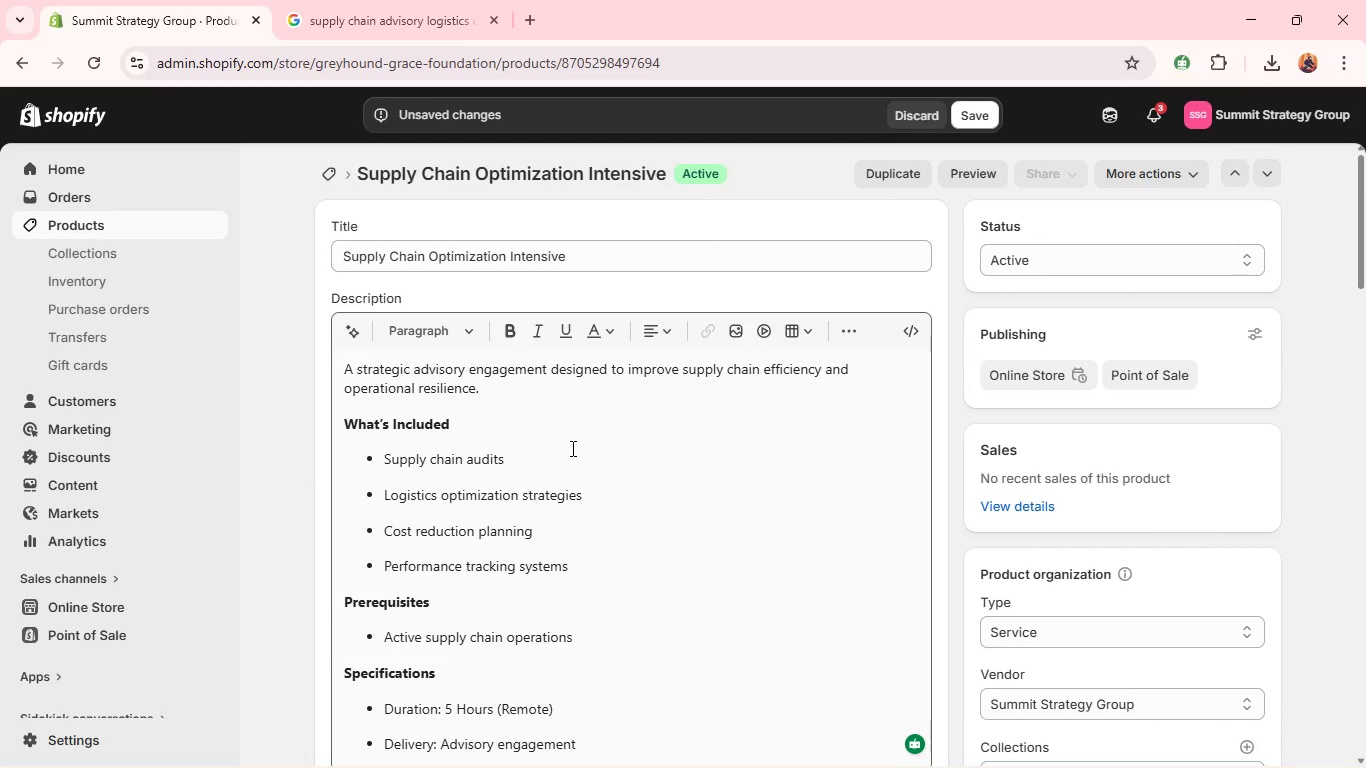 
scroll: coordinate [787, 547], scroll_direction: down, amount: 21.0
 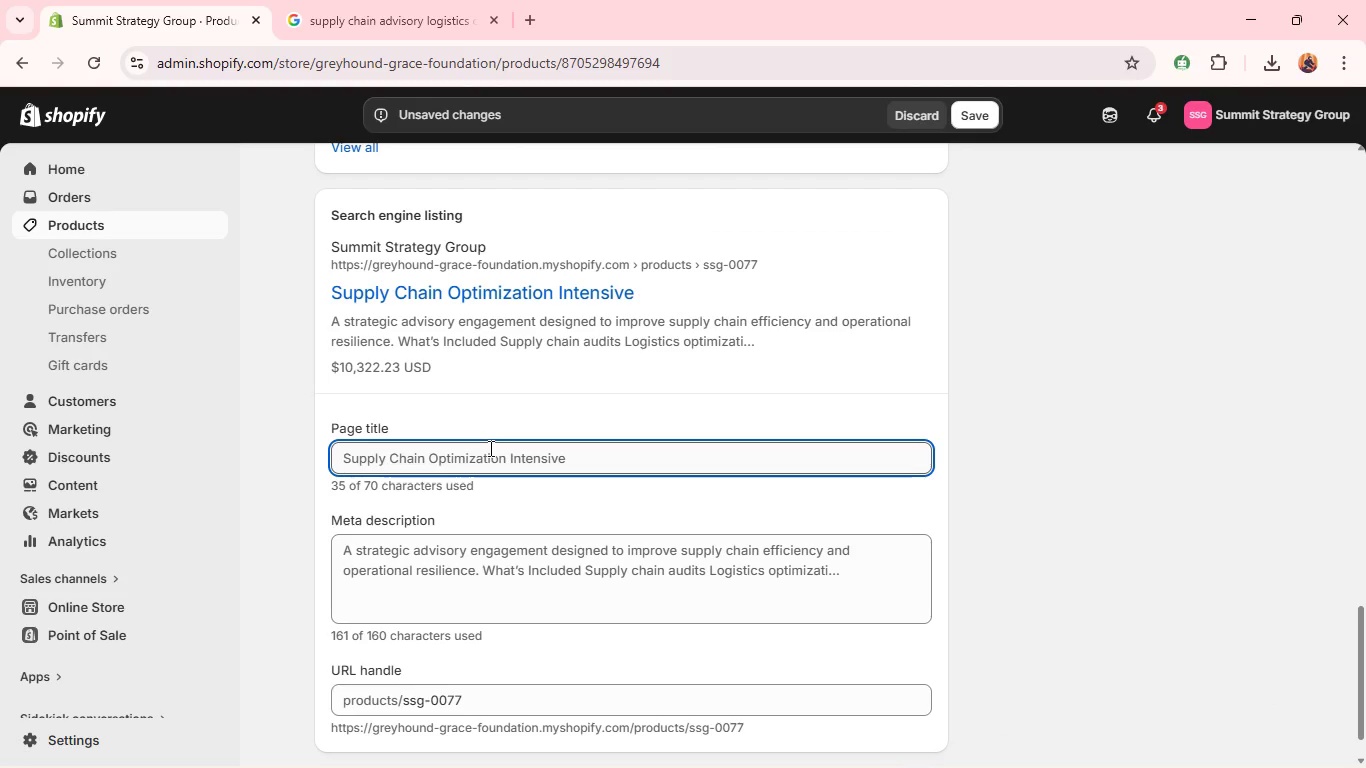 
double_click([530, 459])
 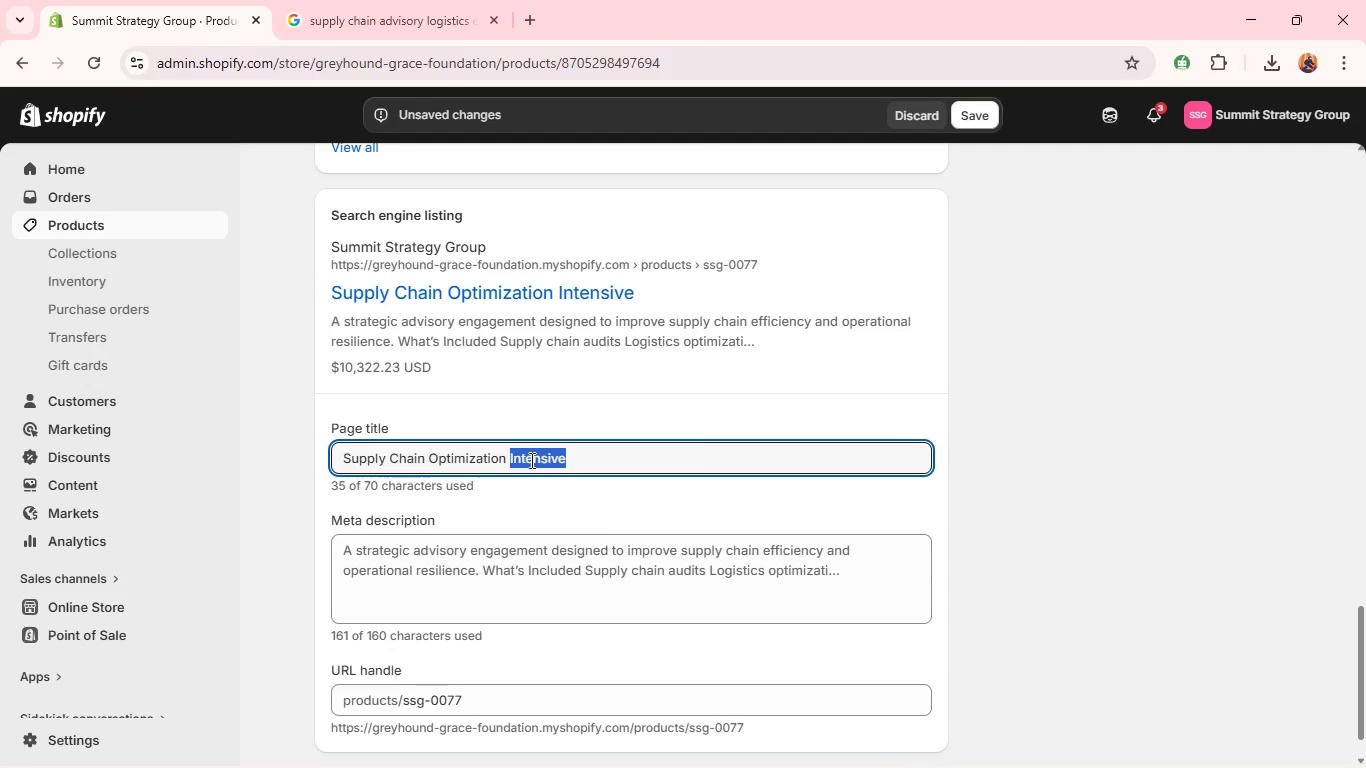 
type(Advisto)
key(Backspace)
key(Backspace)
type(ory for Businesses)
 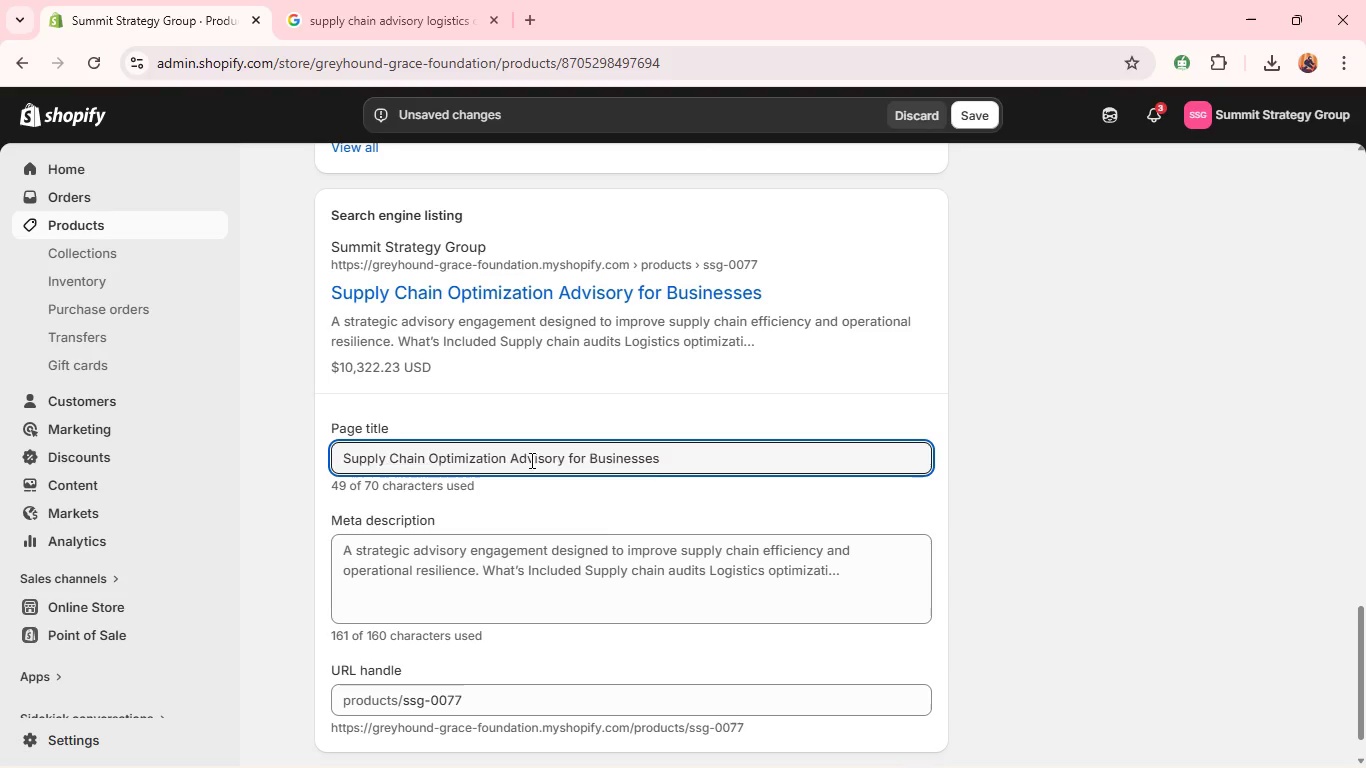 
key(Control+A)
 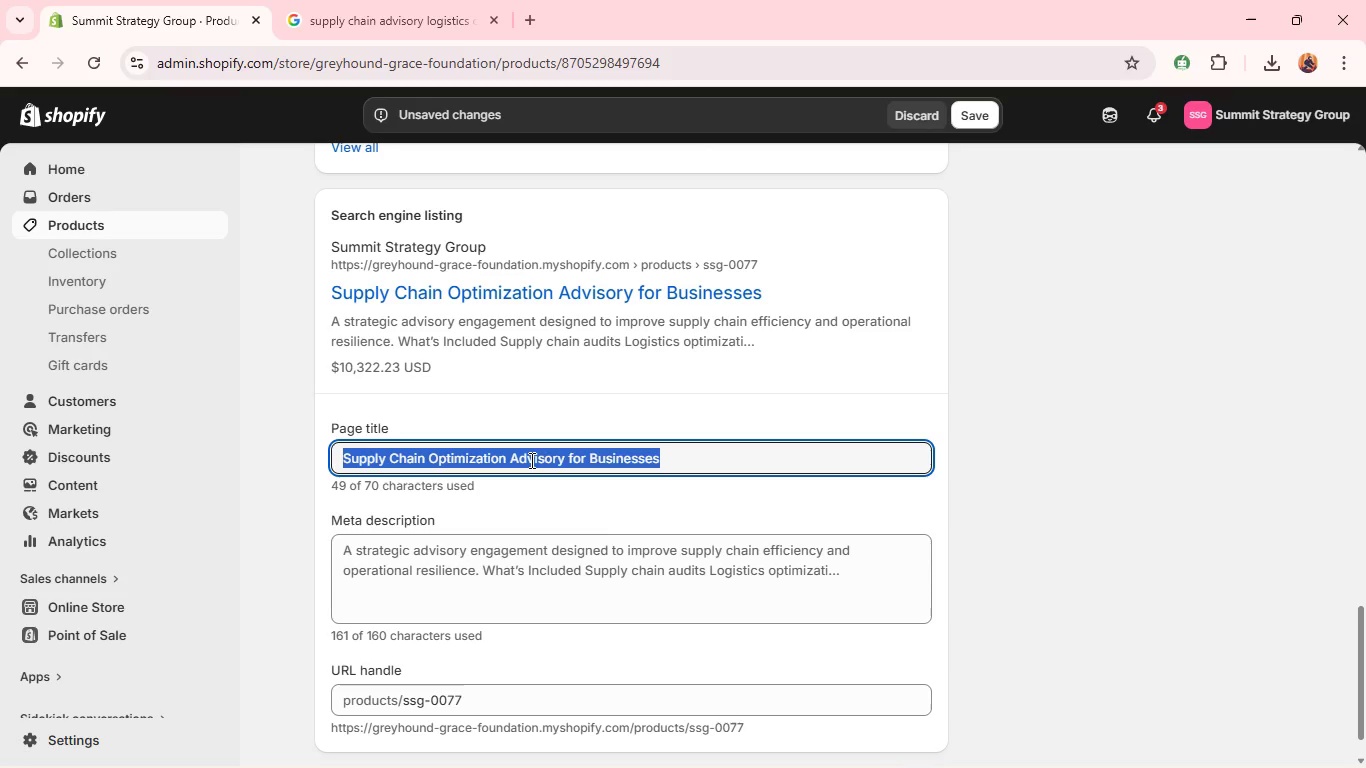 
key(Control+C)
 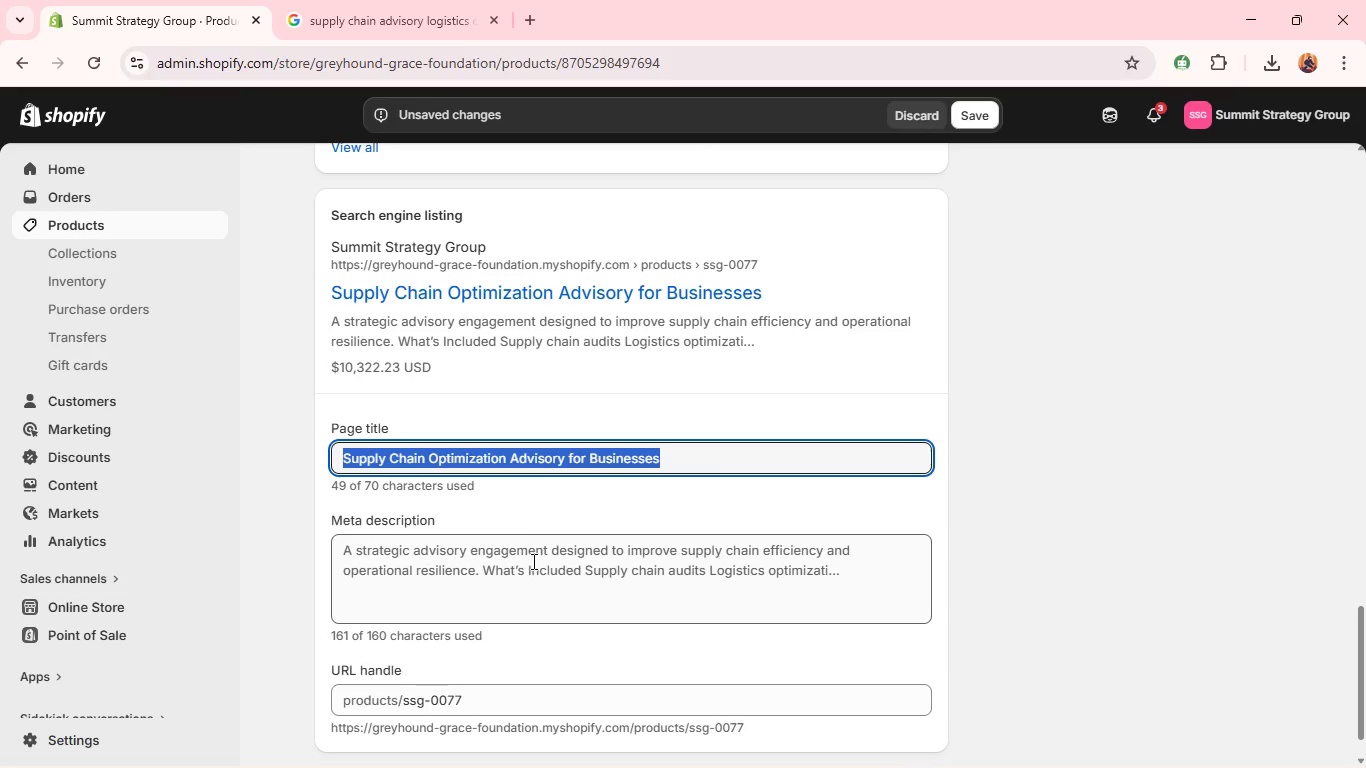 
left_click([532, 561])
 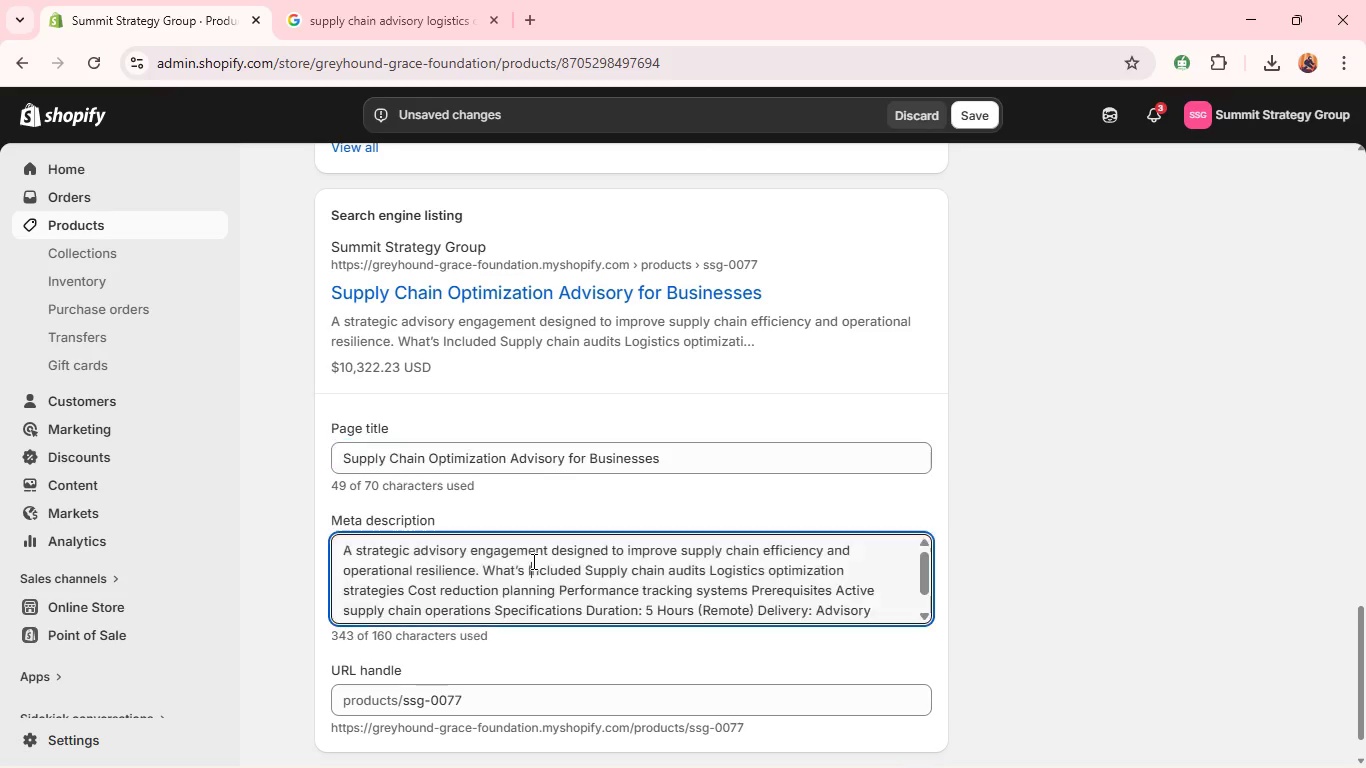 
key(Control+A)
 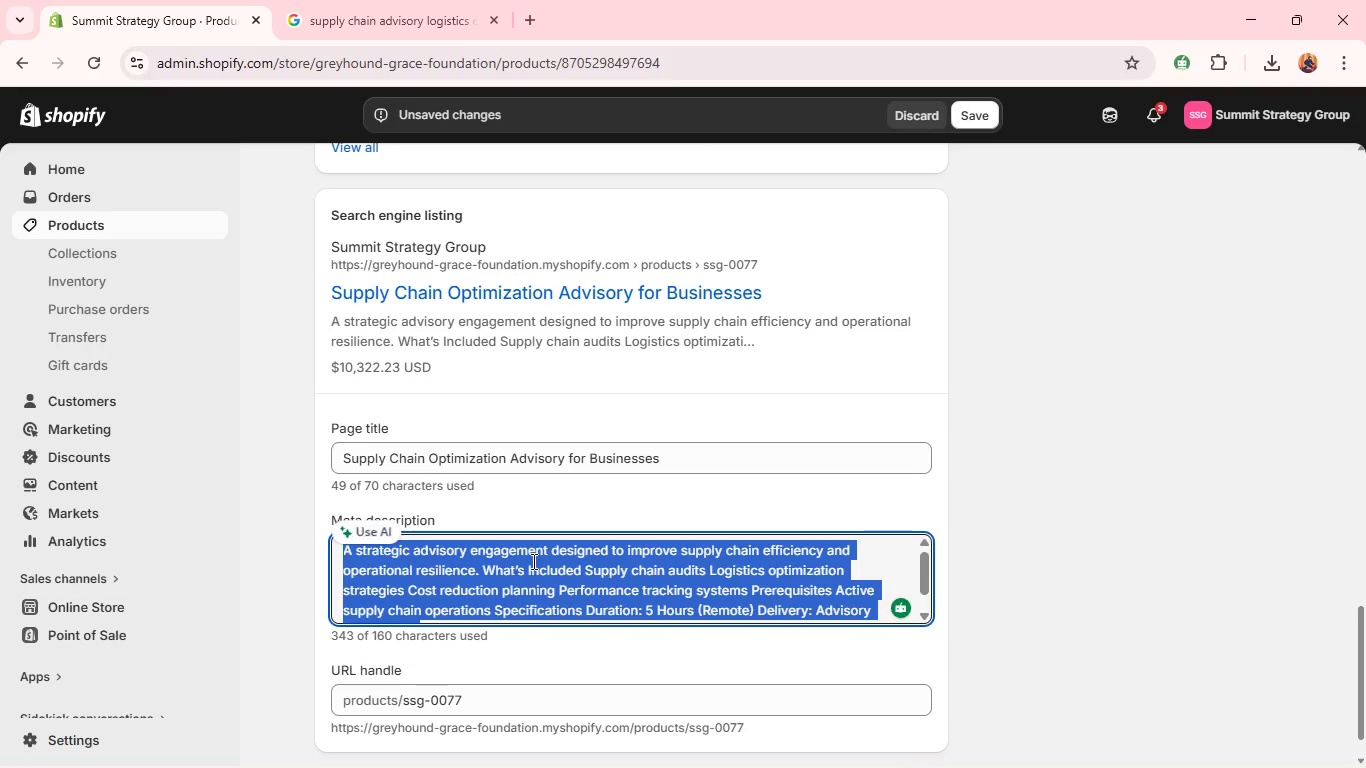 
key(Control+V)
 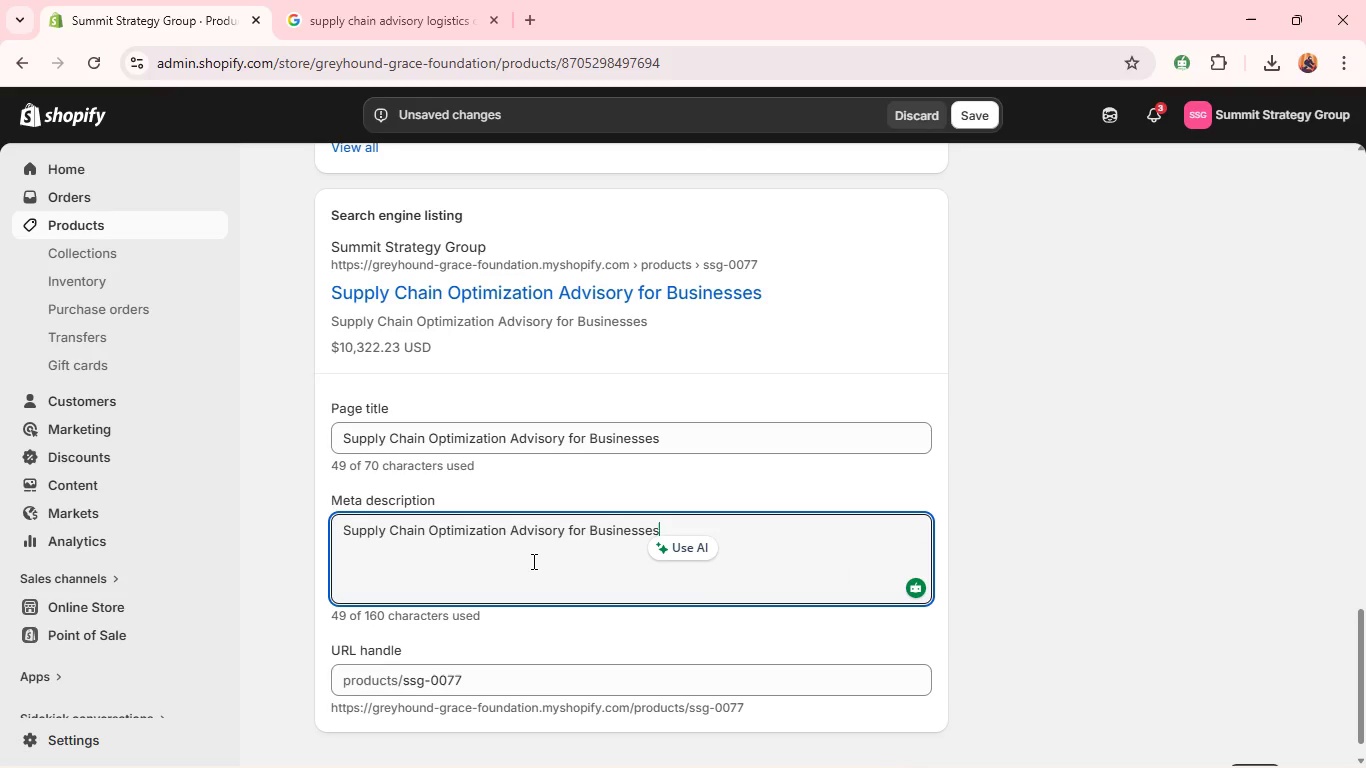 
wait(11.95)
 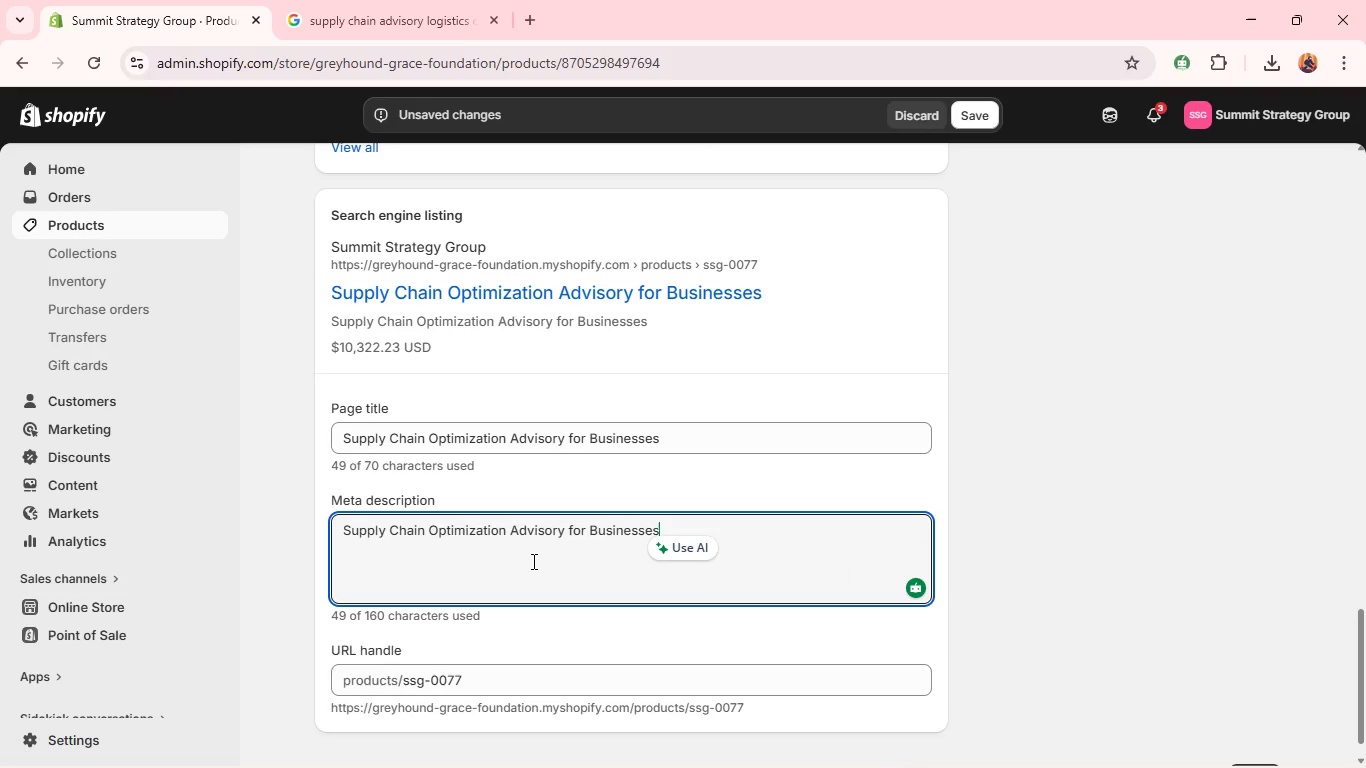 
key(Control+A)
 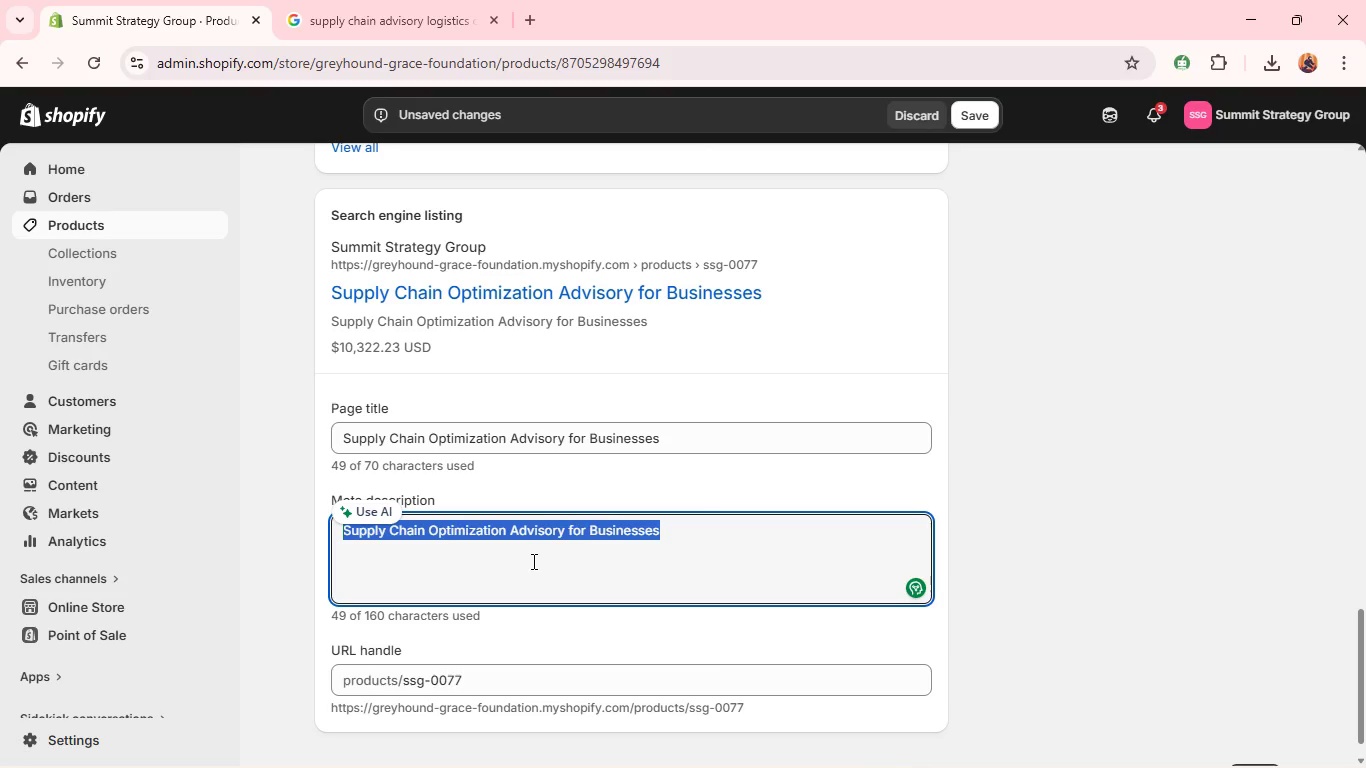 
type(Imorive logistics ff)
key(Backspace)
key(Backspace)
type(effuce)
key(Backspace)
key(Backspace)
key(Backspace)
type(i)
 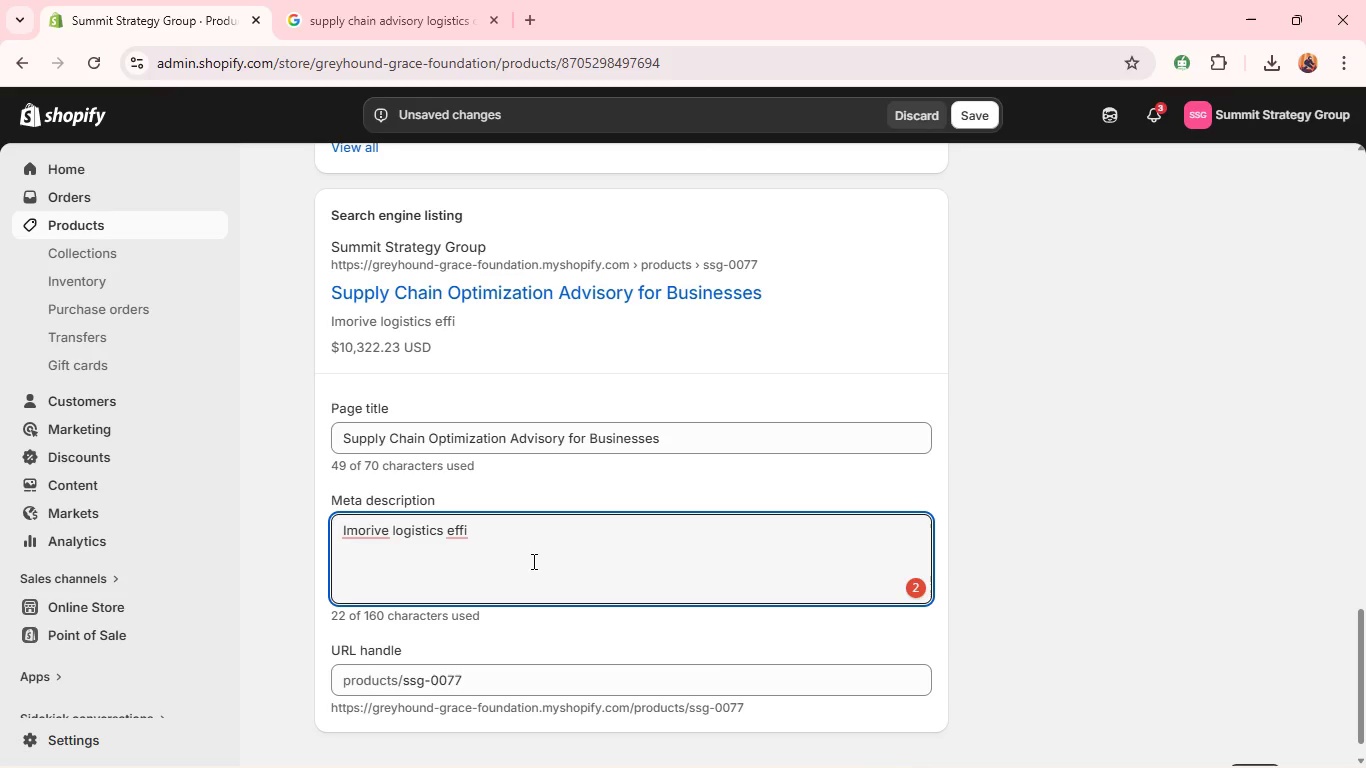 
wait(6.99)
 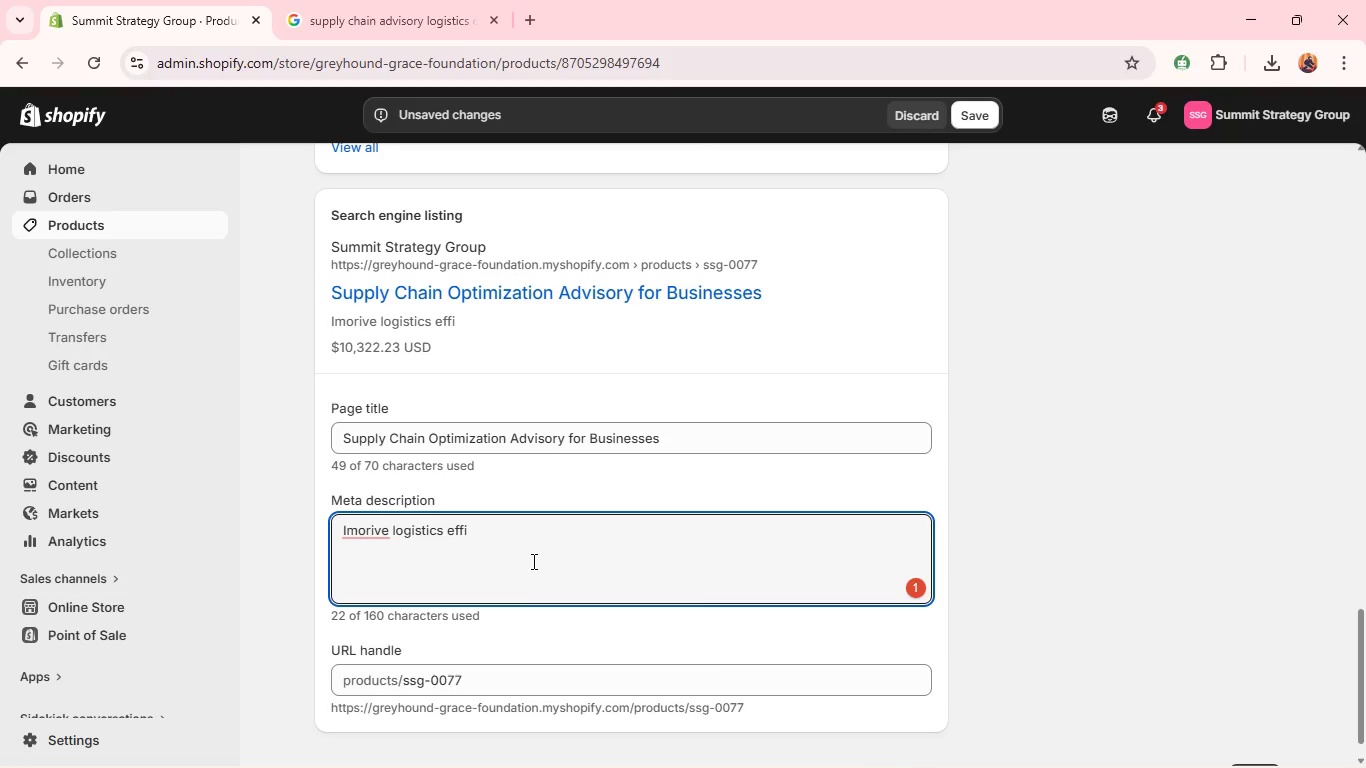 
type(ciency)
 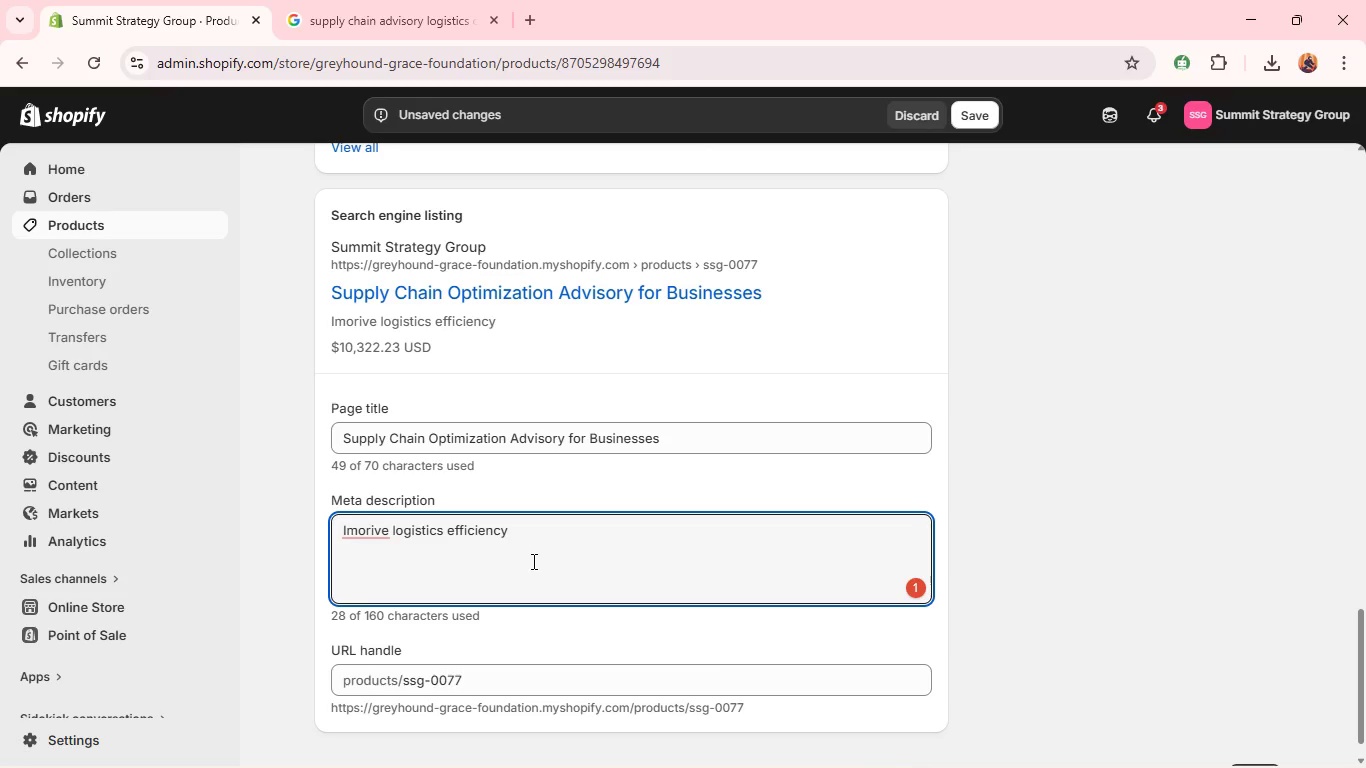 
key(Meta+F1)
 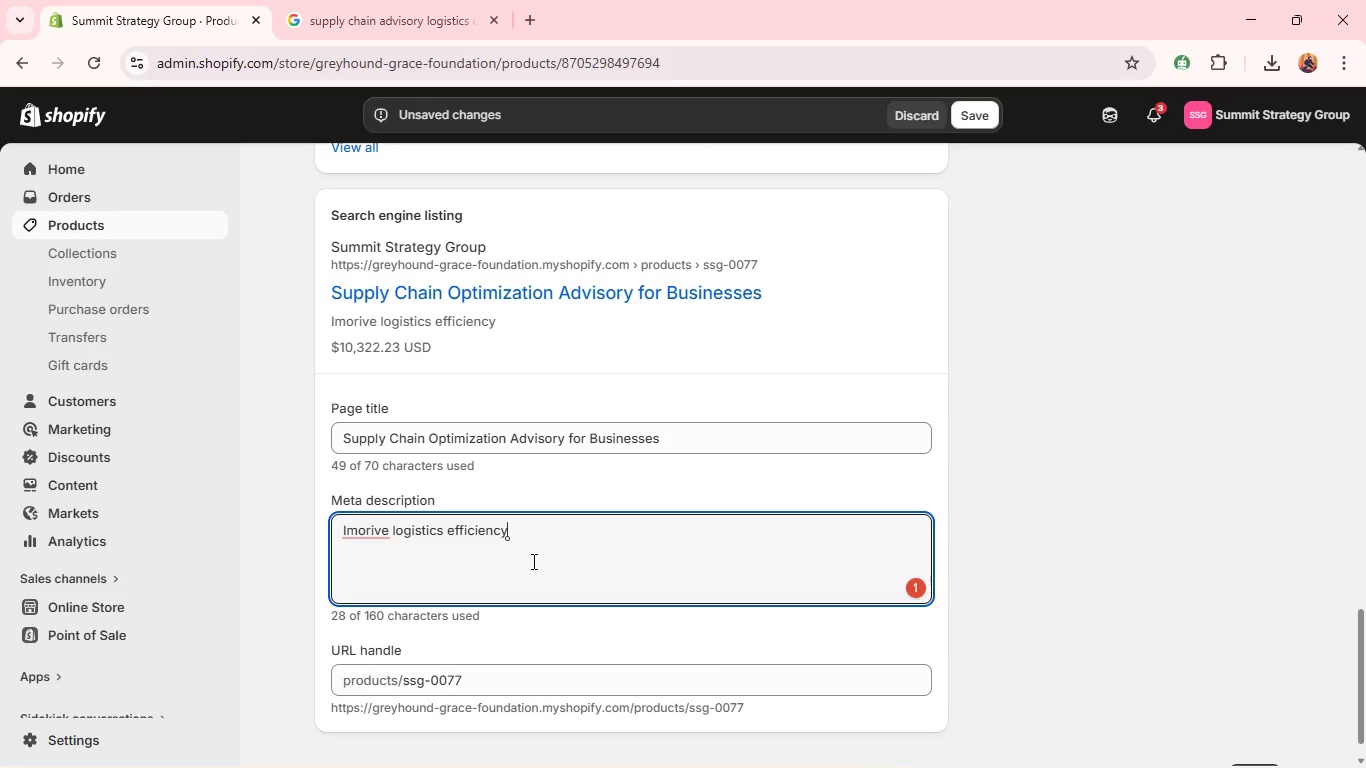 
key(Meta+MetaLeft)
 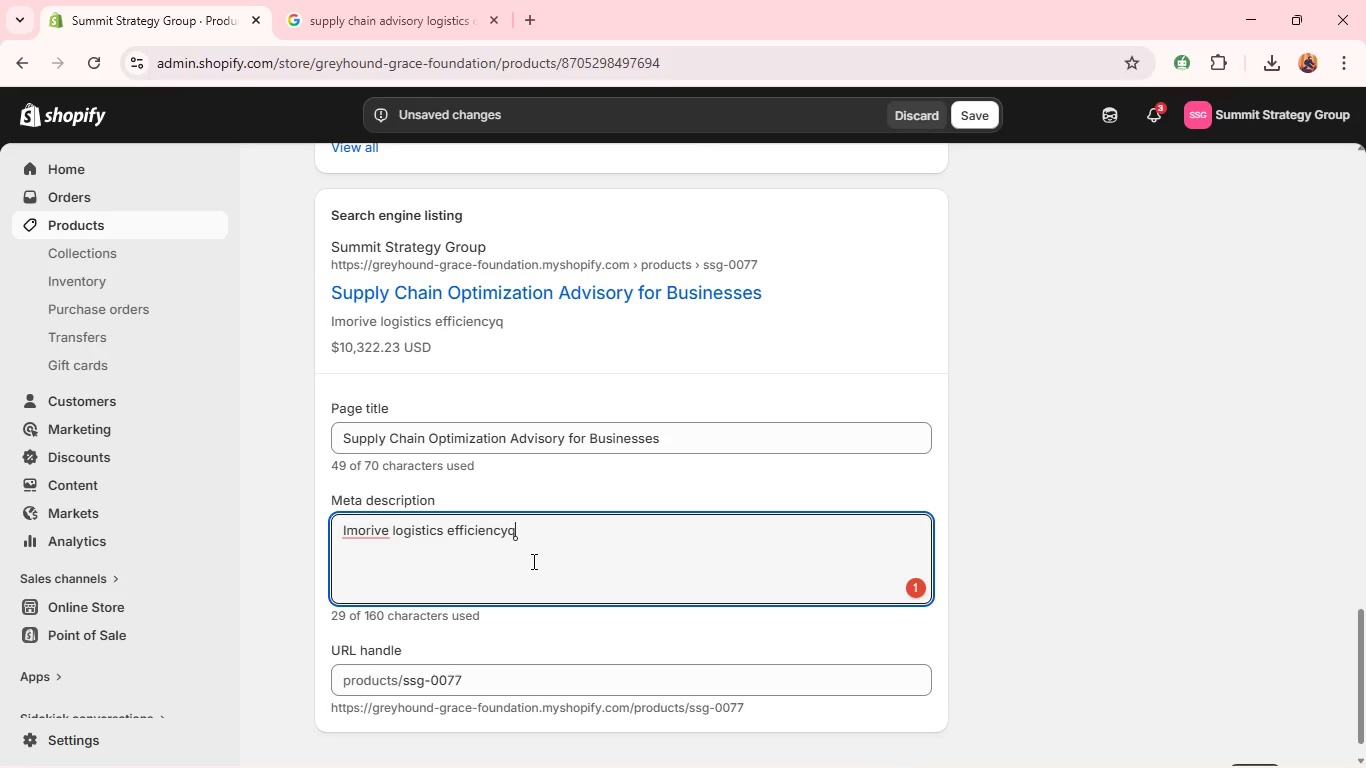 
key(Q)
 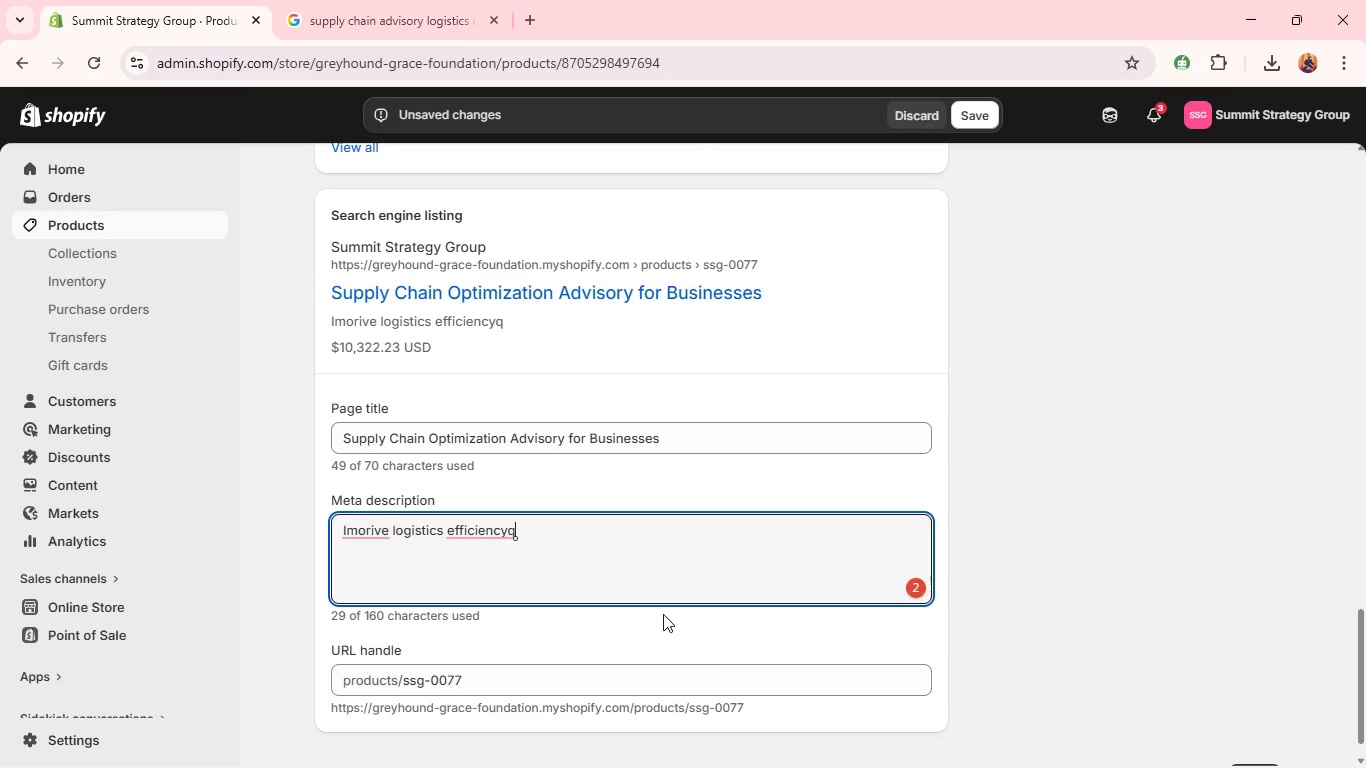 
wait(16.59)
 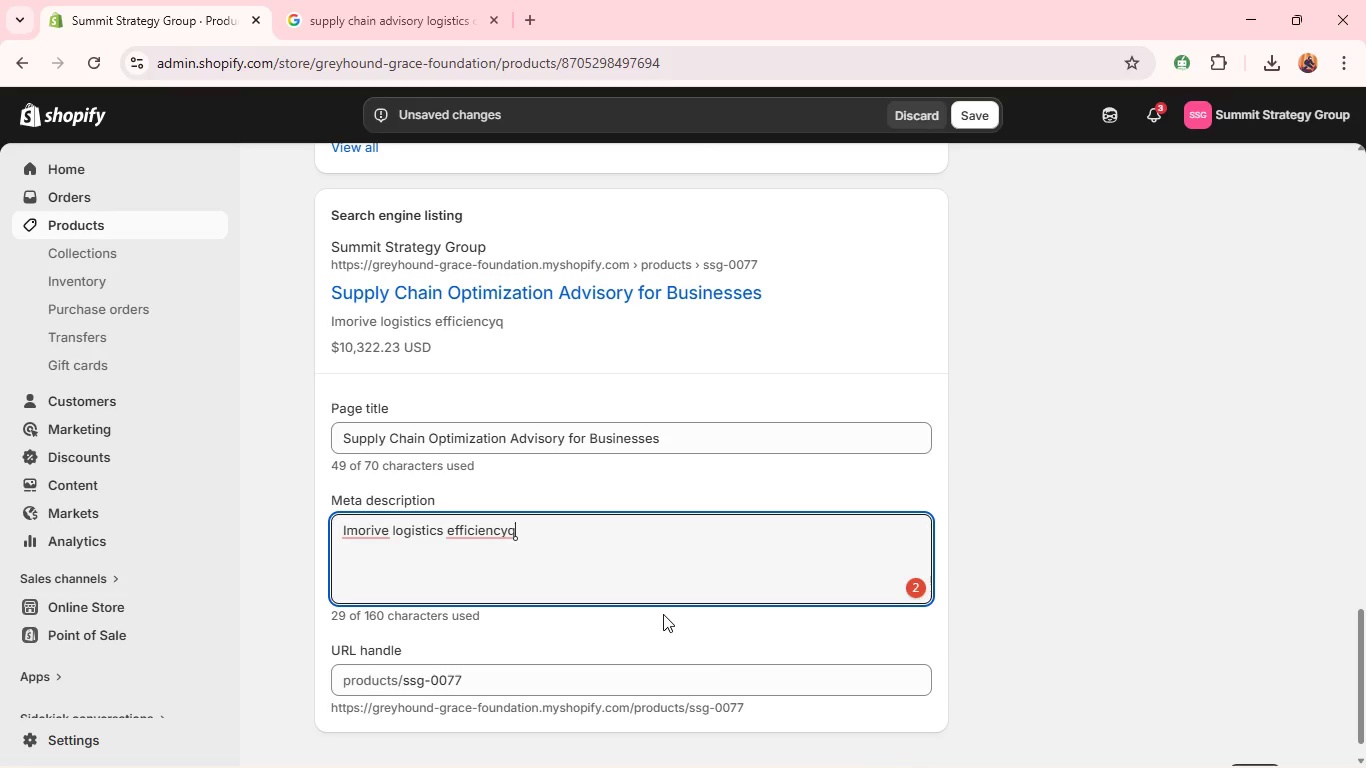 
left_click([518, 581])
 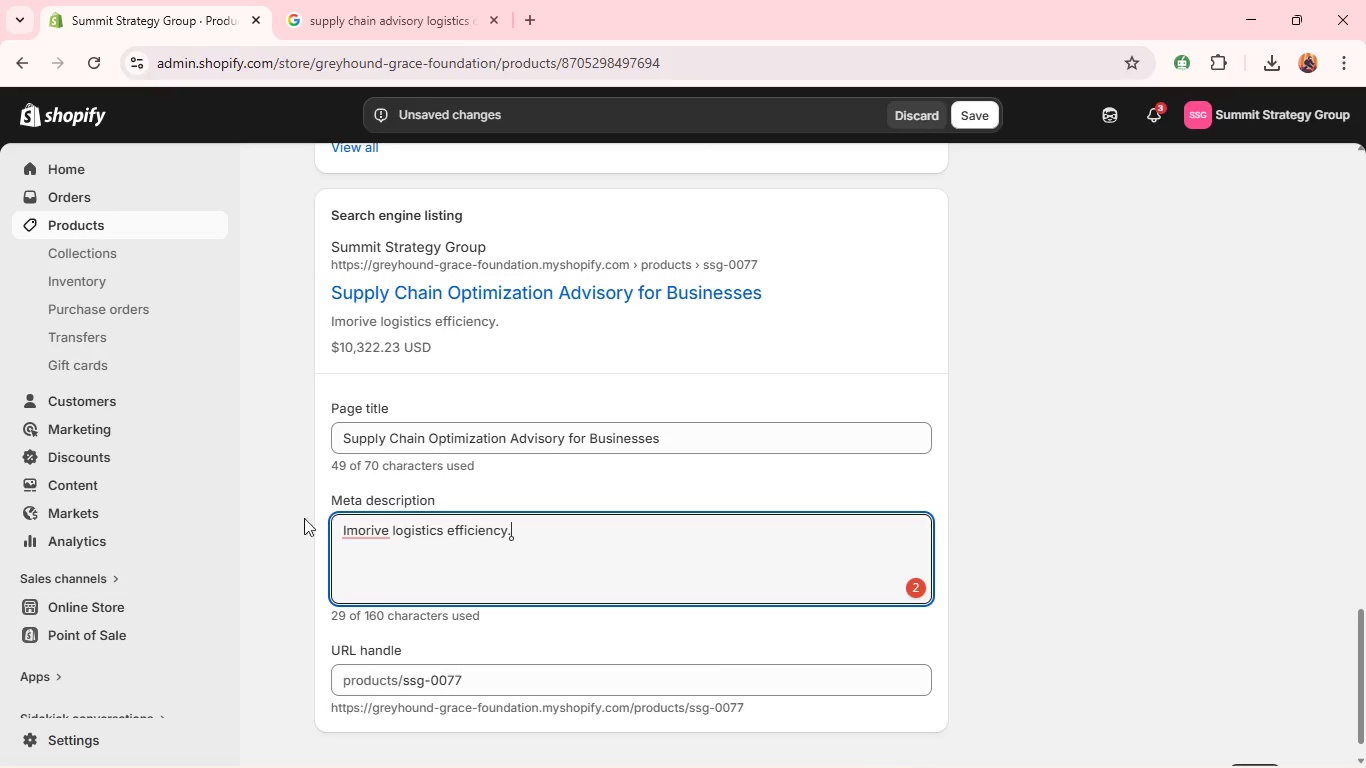 
left_click([346, 531])
 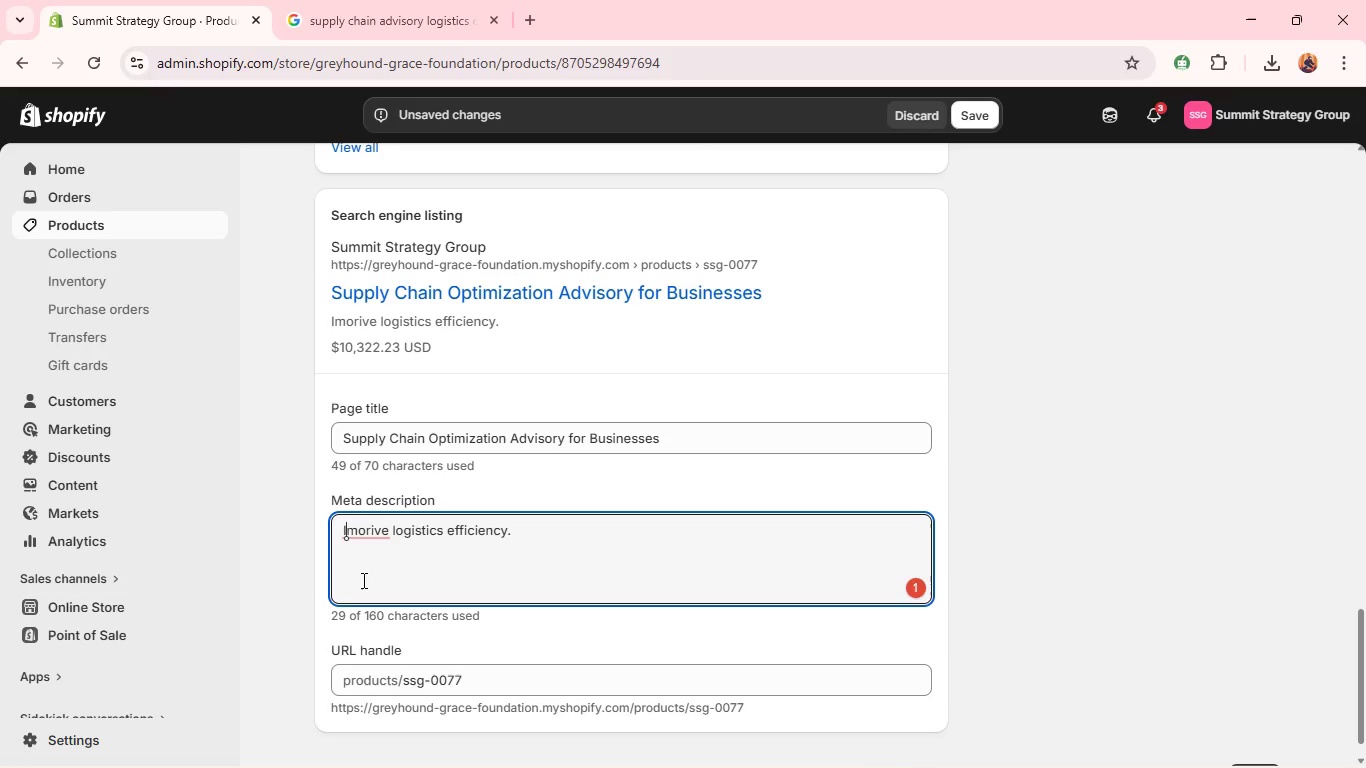 
left_click([363, 526])
 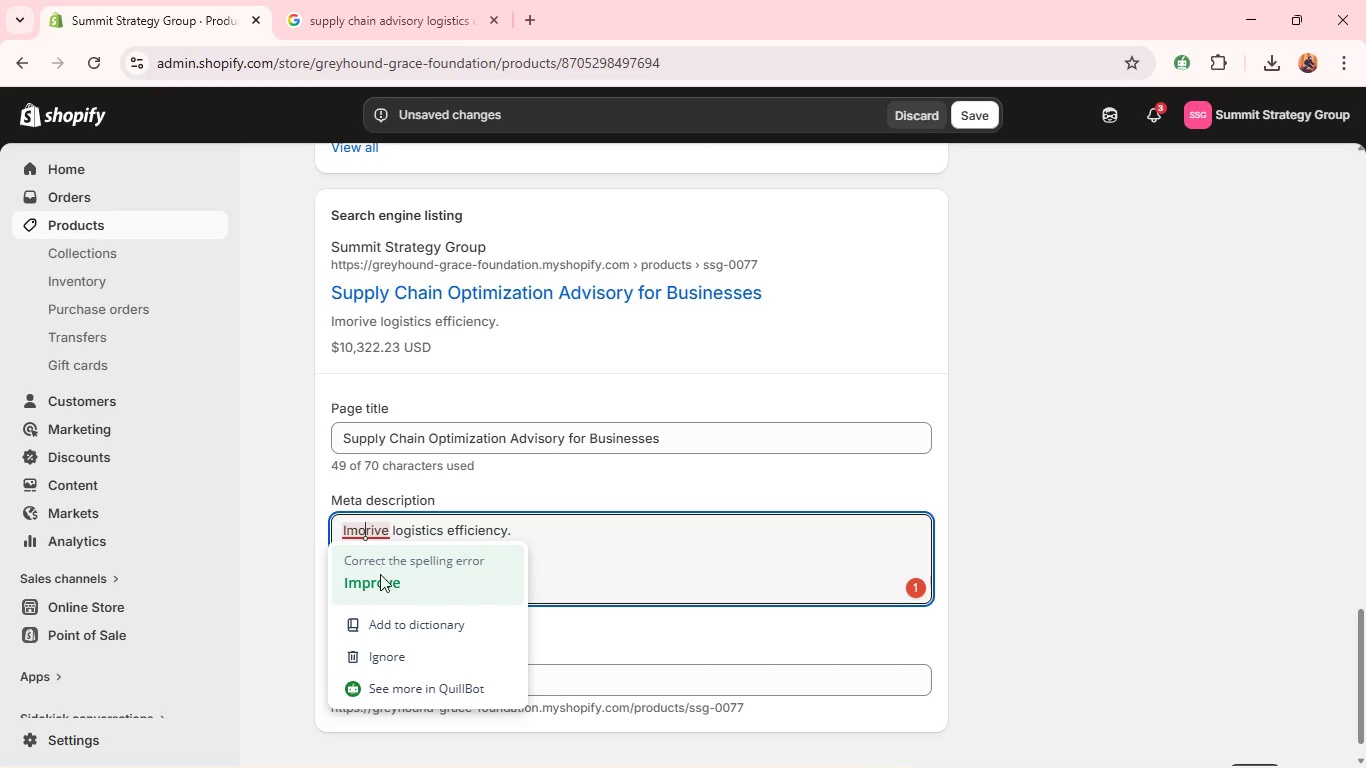 
left_click([380, 584])
 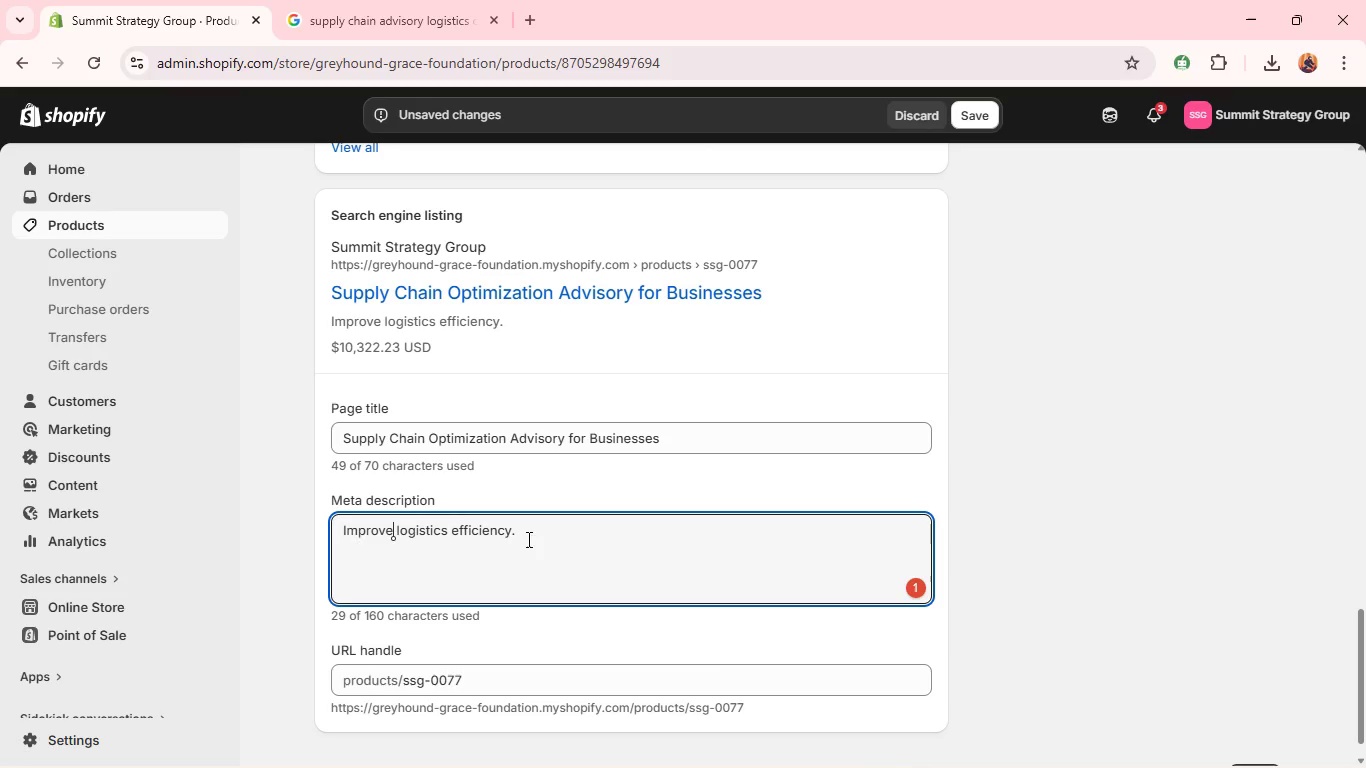 
left_click([536, 538])
 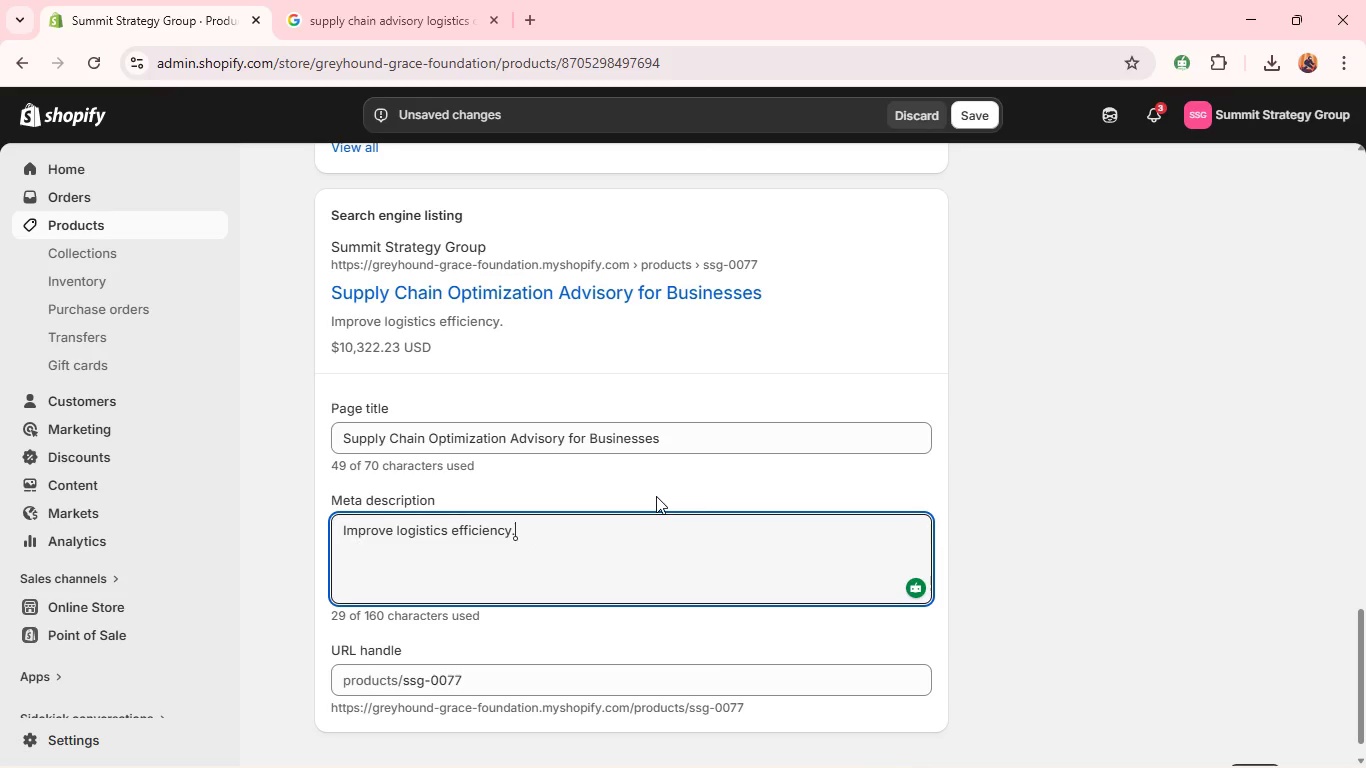 
key(Backspace)
key(Backspace)
type(y andreduce costs expert a)
 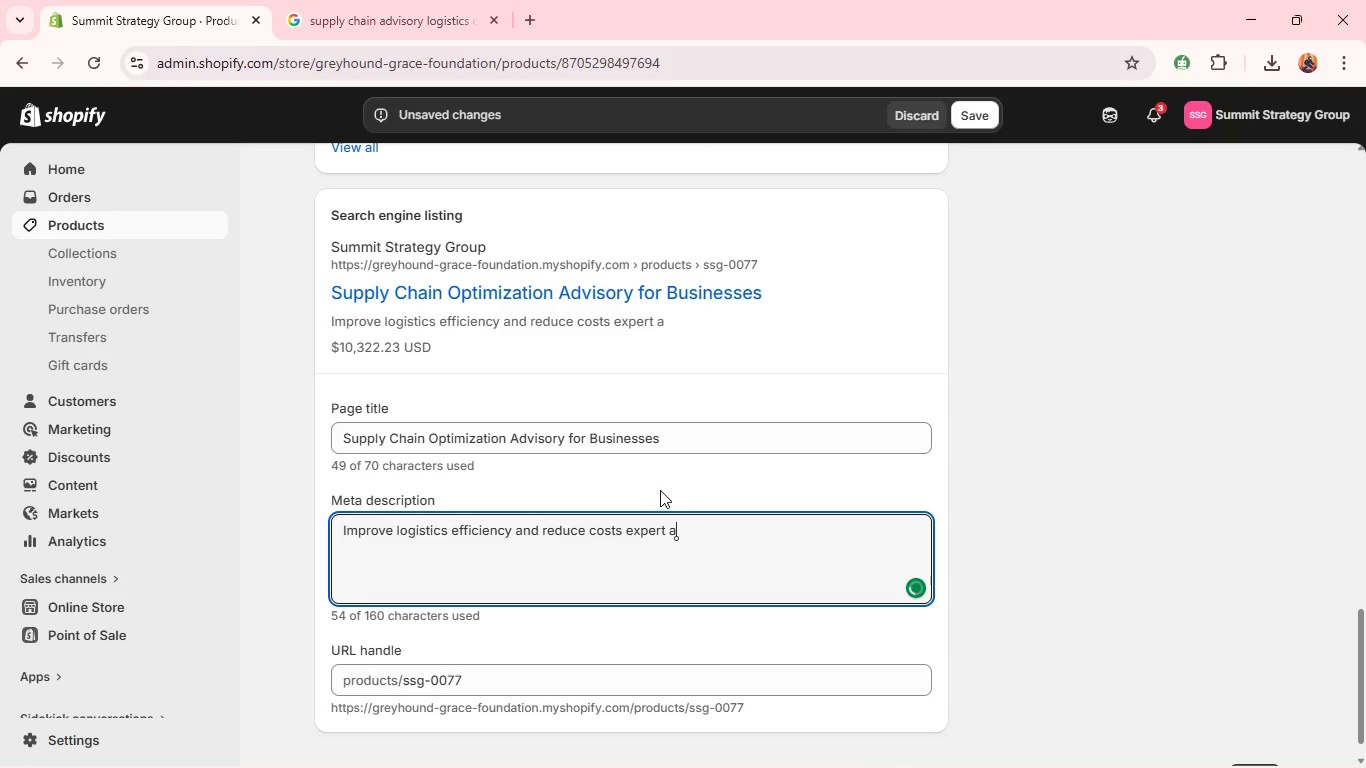 
type(dvisory suort/)
 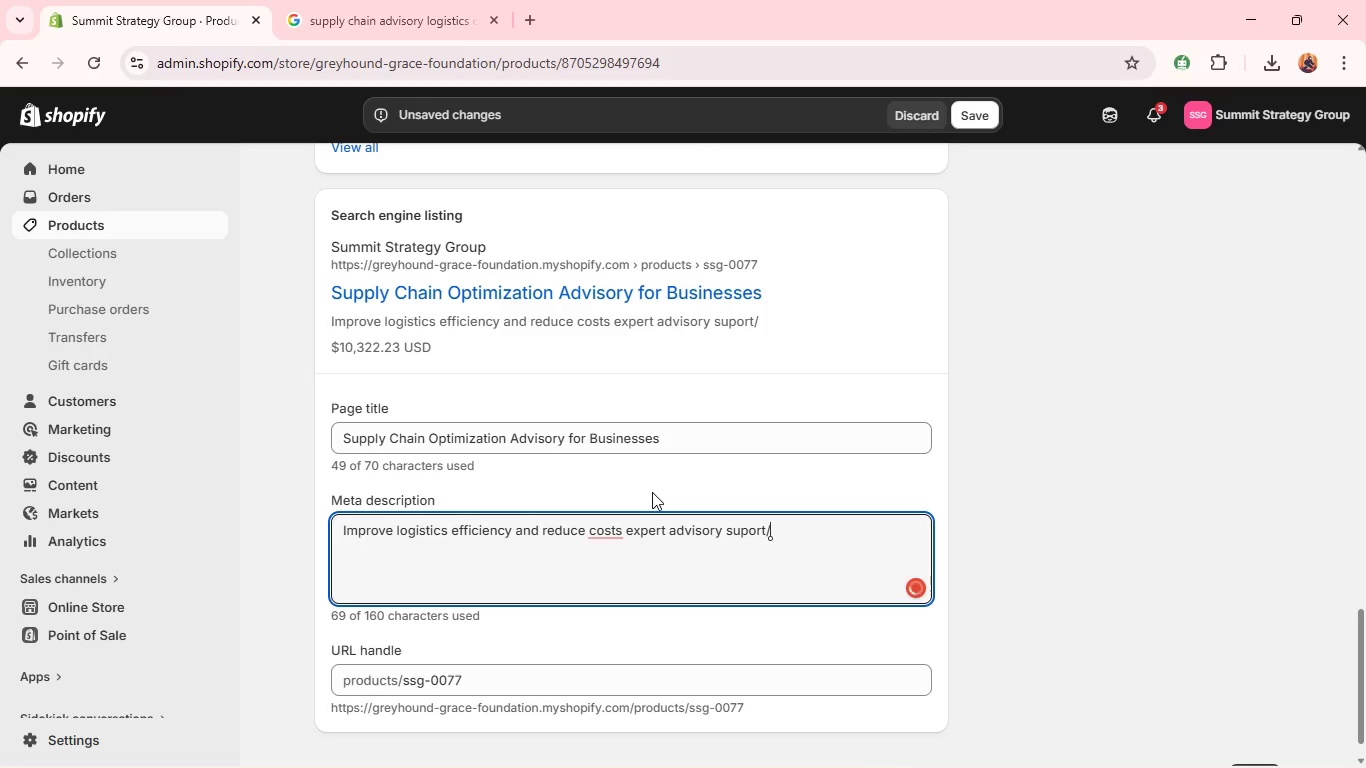 
hold_key(key=P, duration=0.31)
 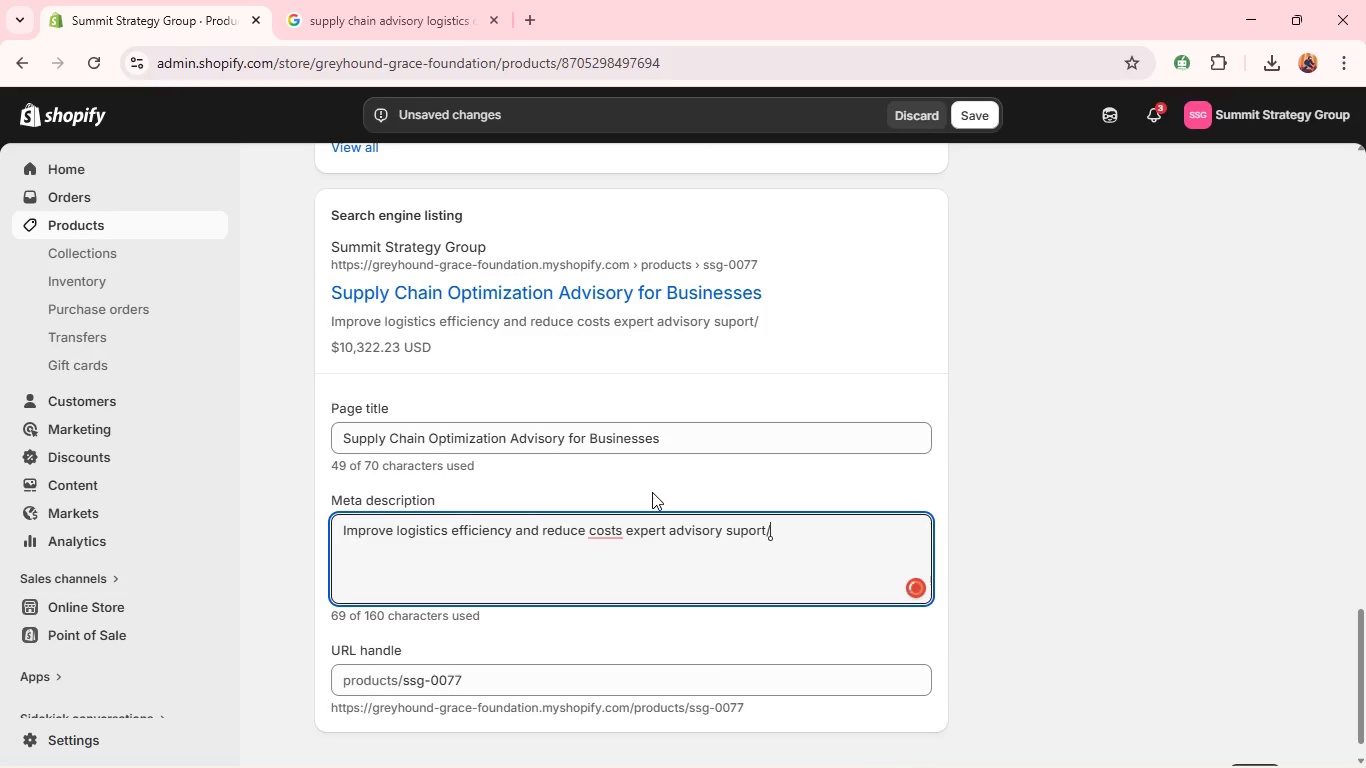 
key(Backspace)
 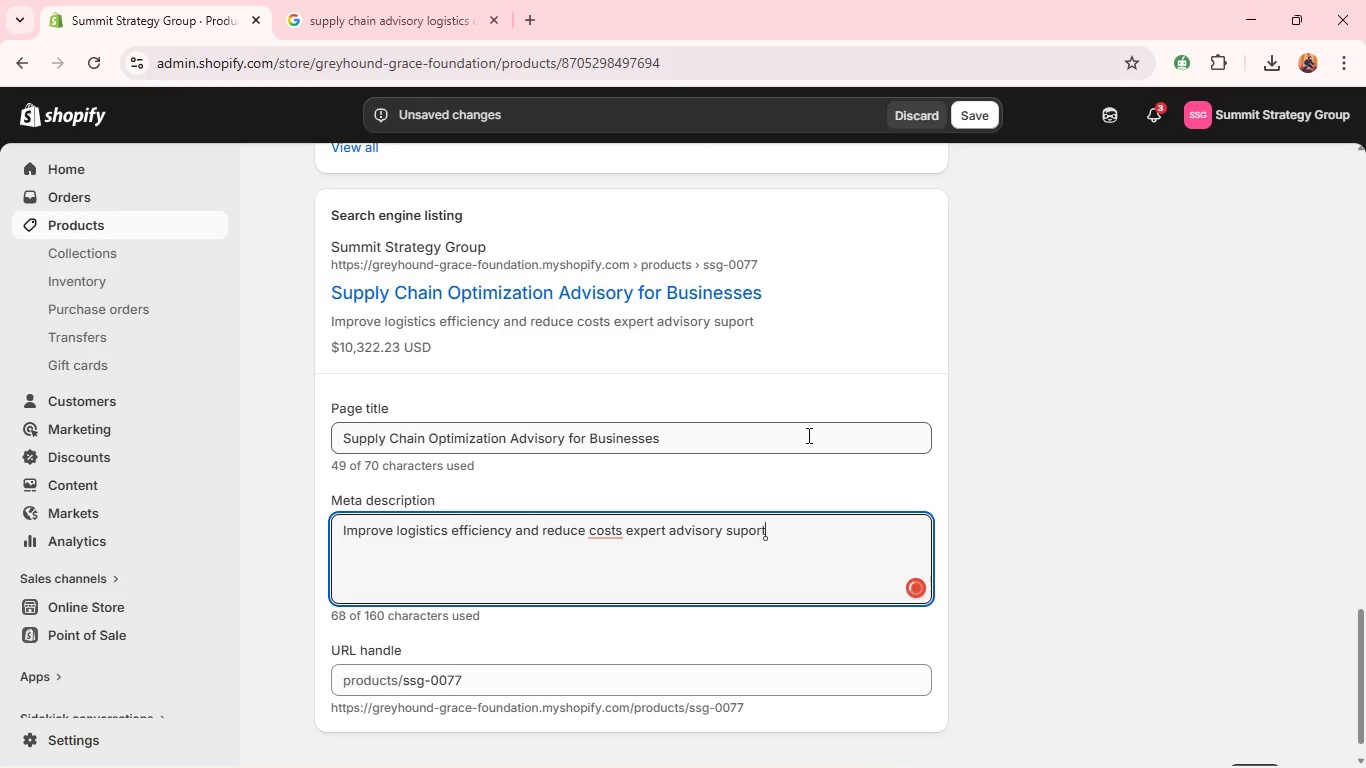 
key(Period)
 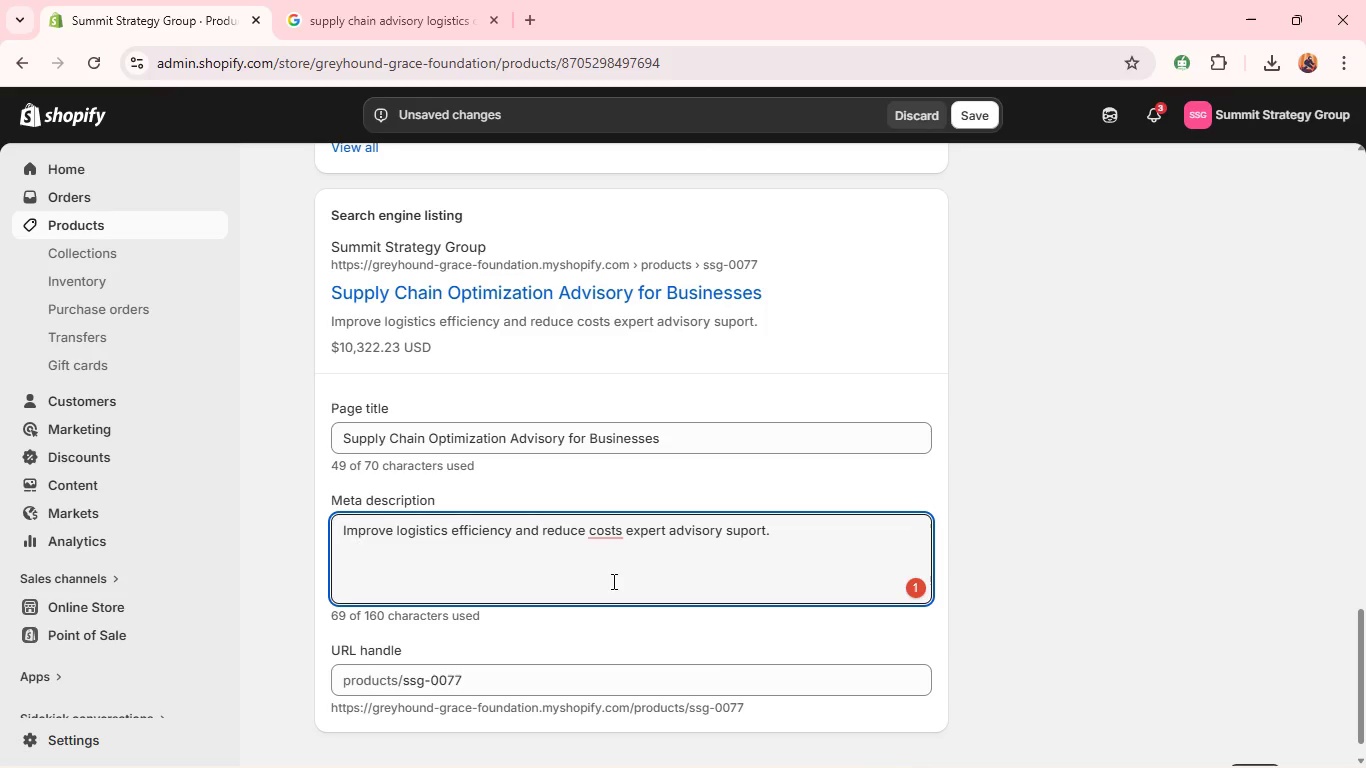 
mouse_move([611, 560])
 